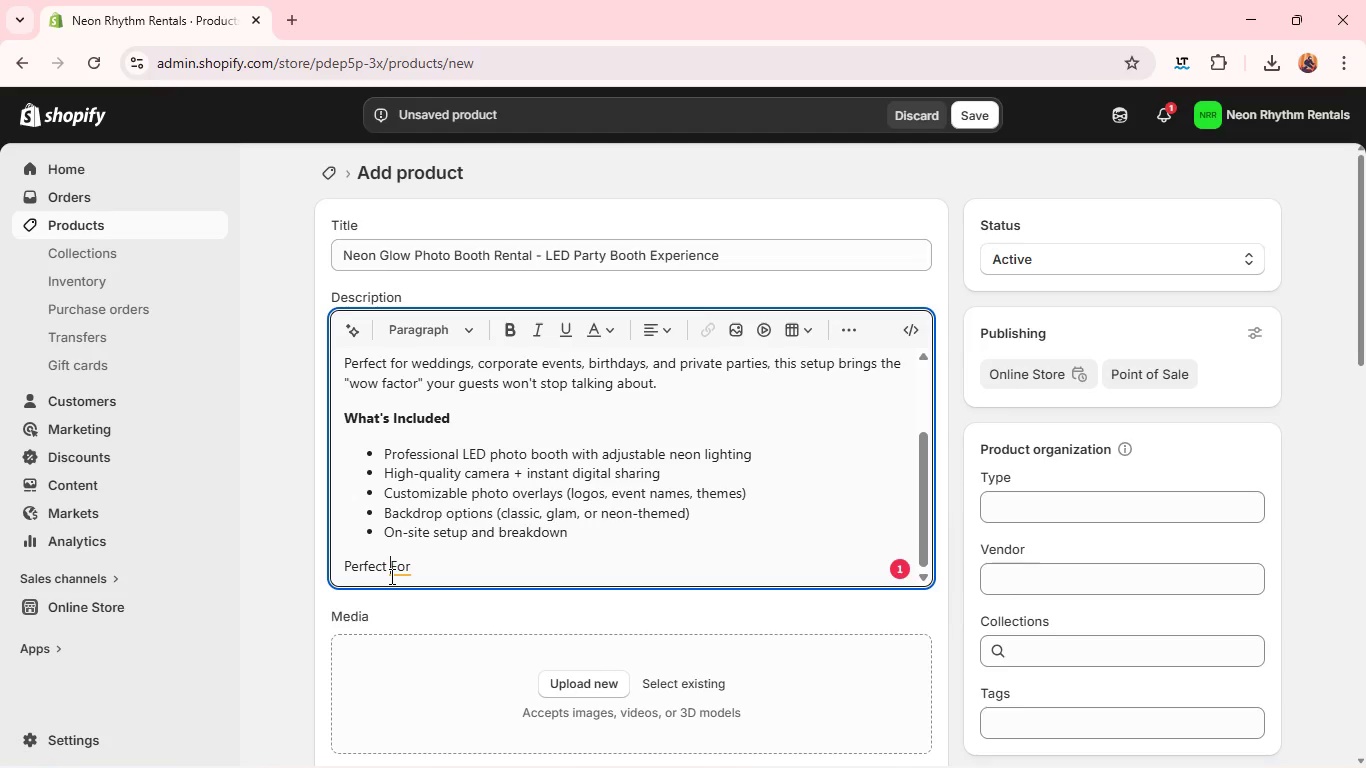 
triple_click([390, 576])
 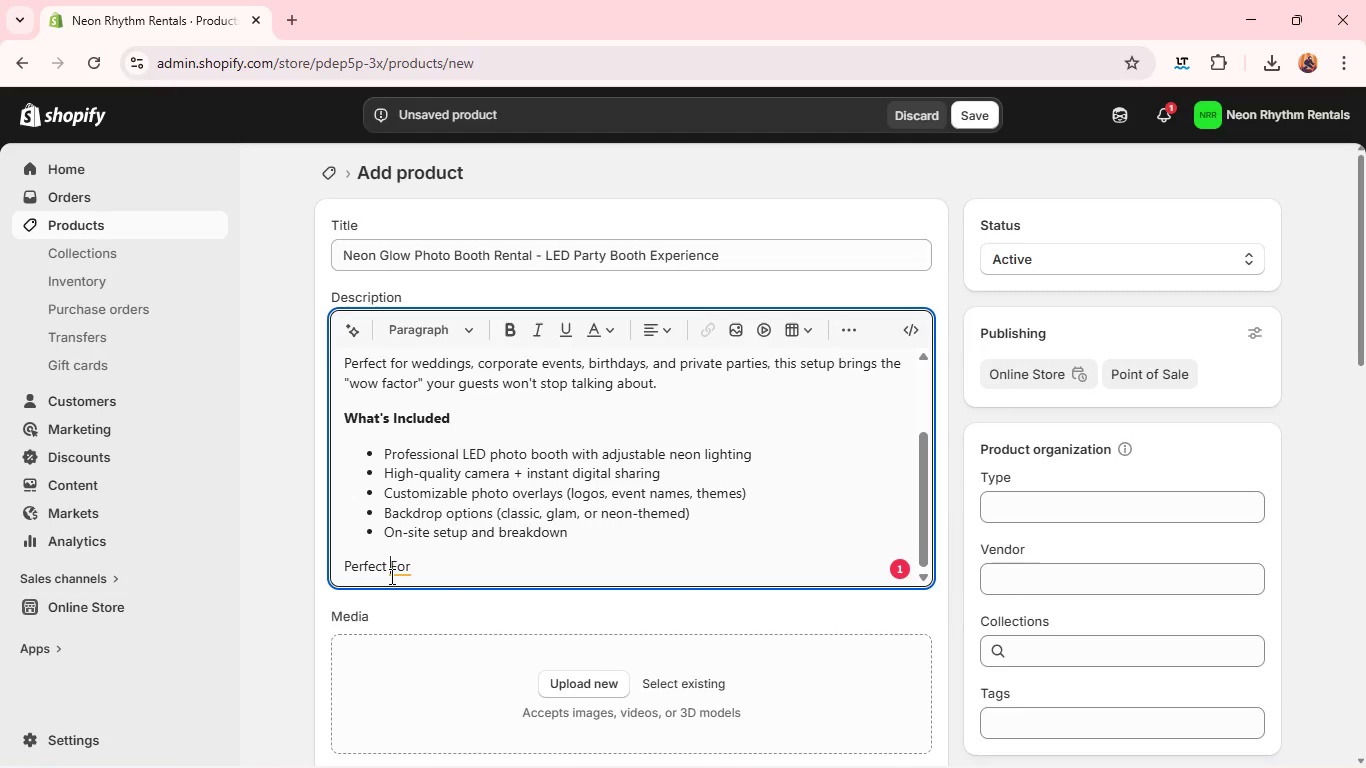 
hold_key(key=ControlLeft, duration=0.47)
 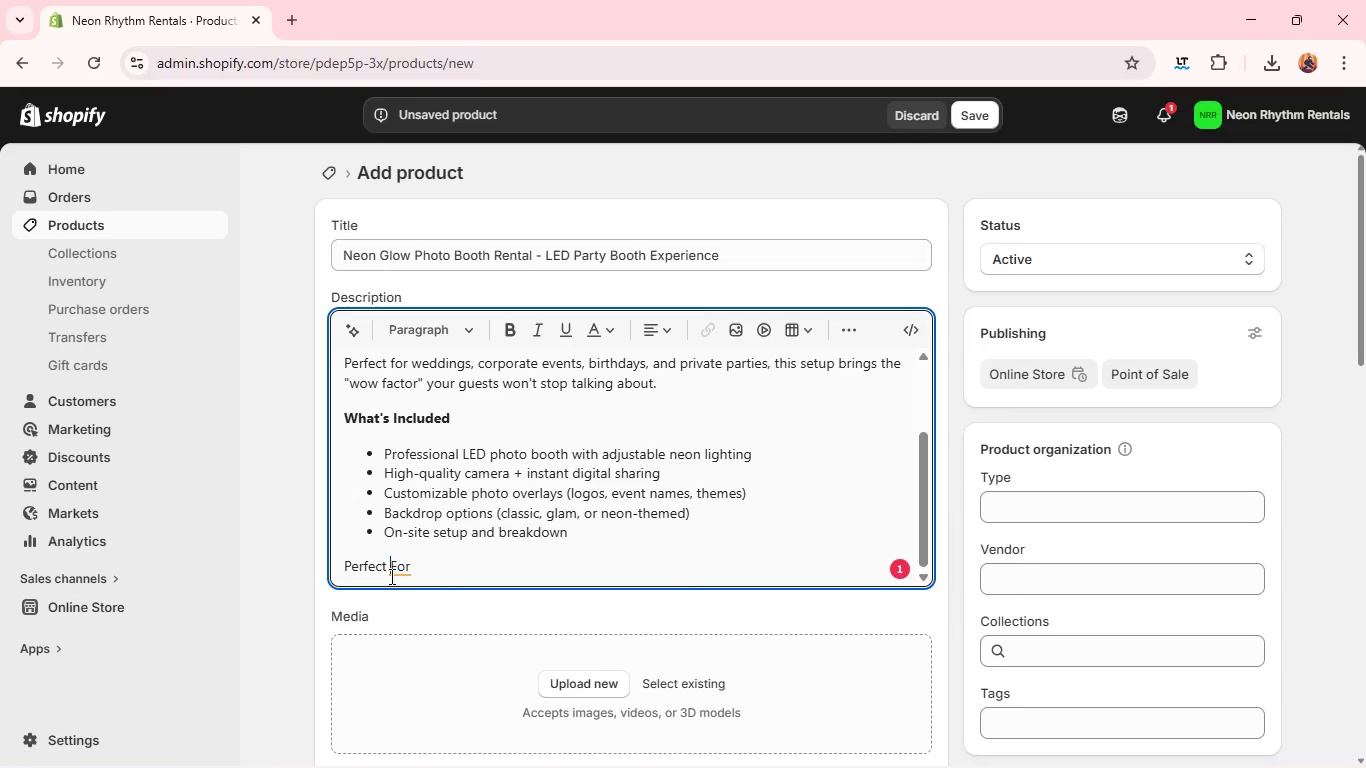 
double_click([390, 576])
 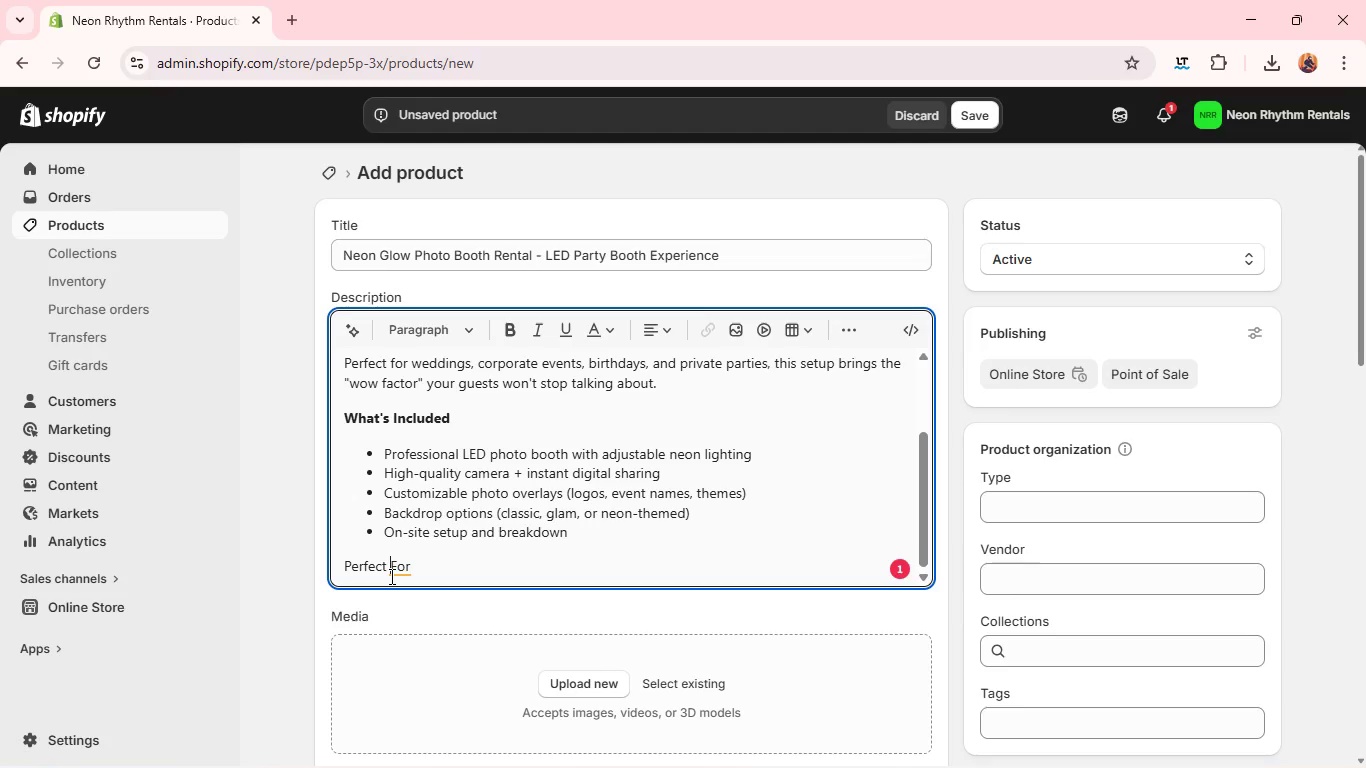 
triple_click([390, 576])
 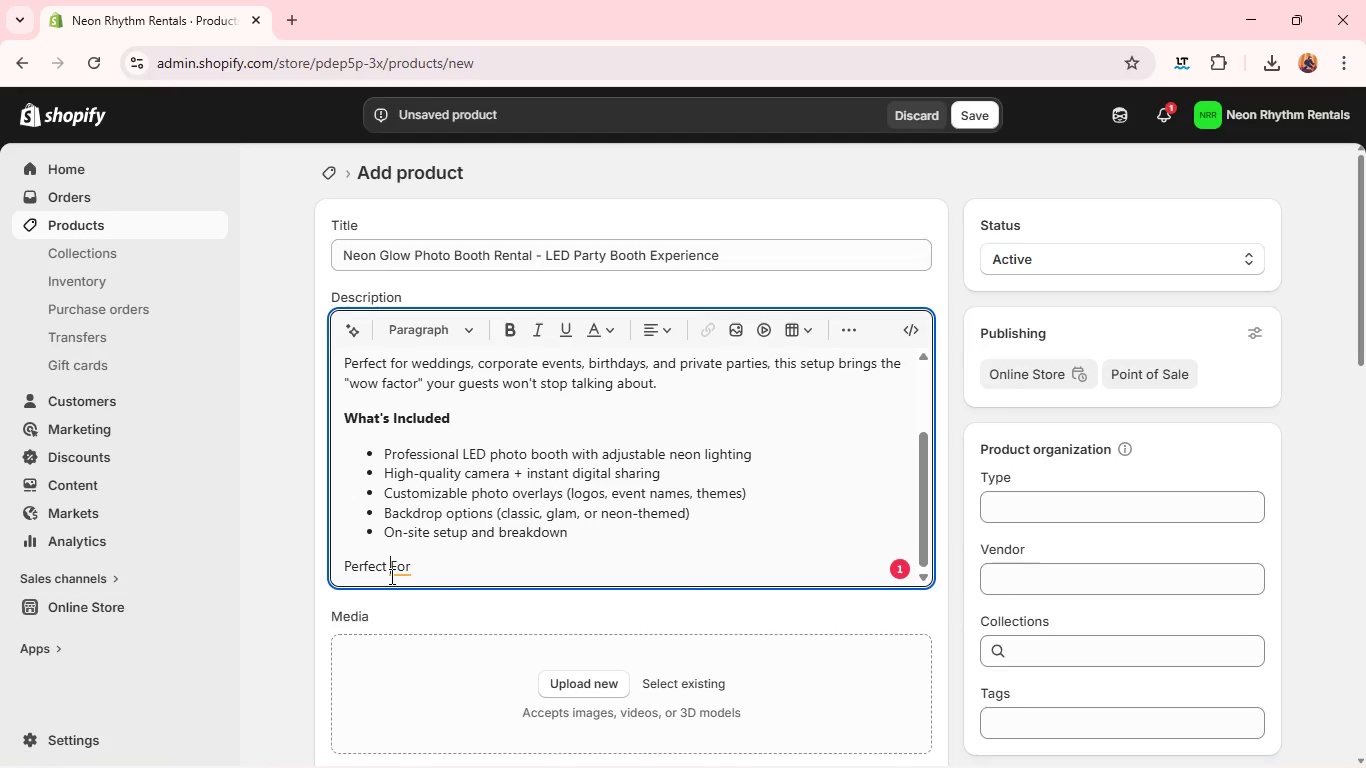 
triple_click([390, 576])
 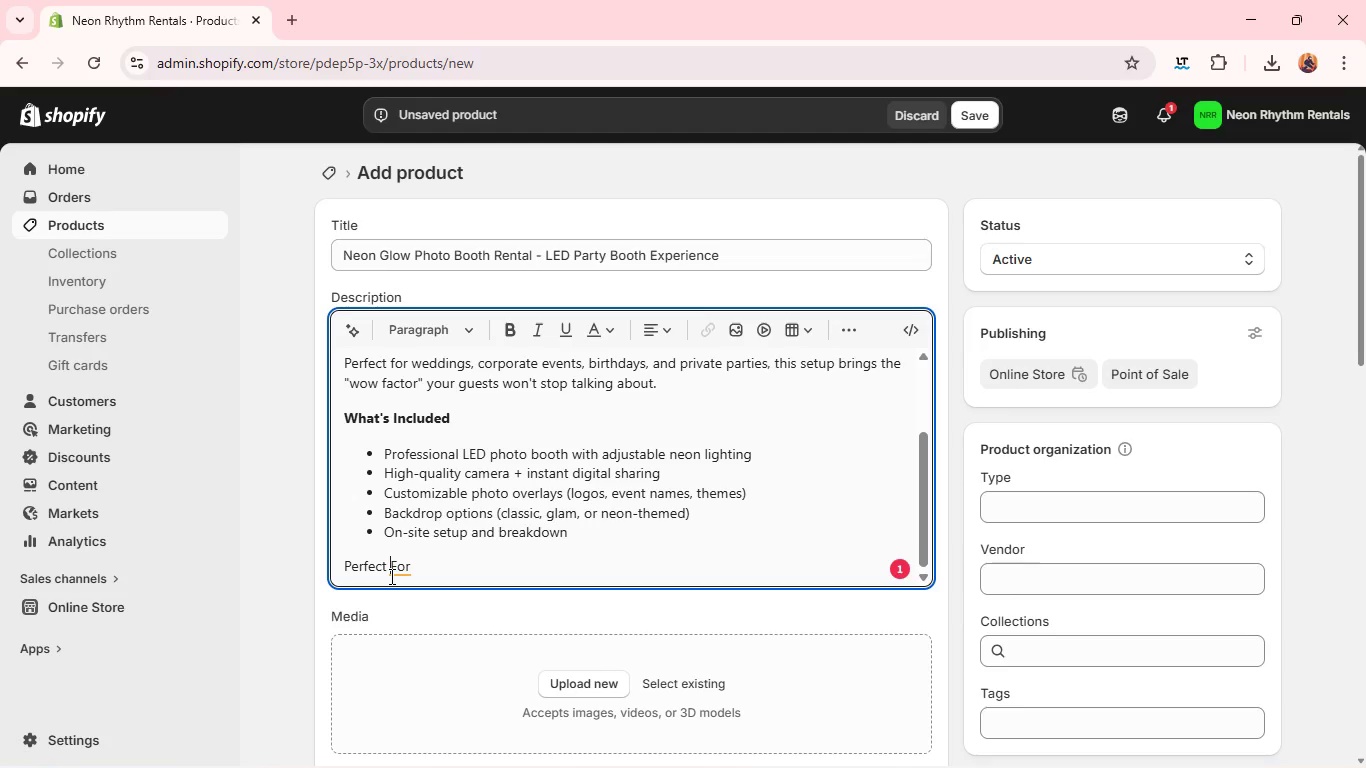 
key(Control+B)
 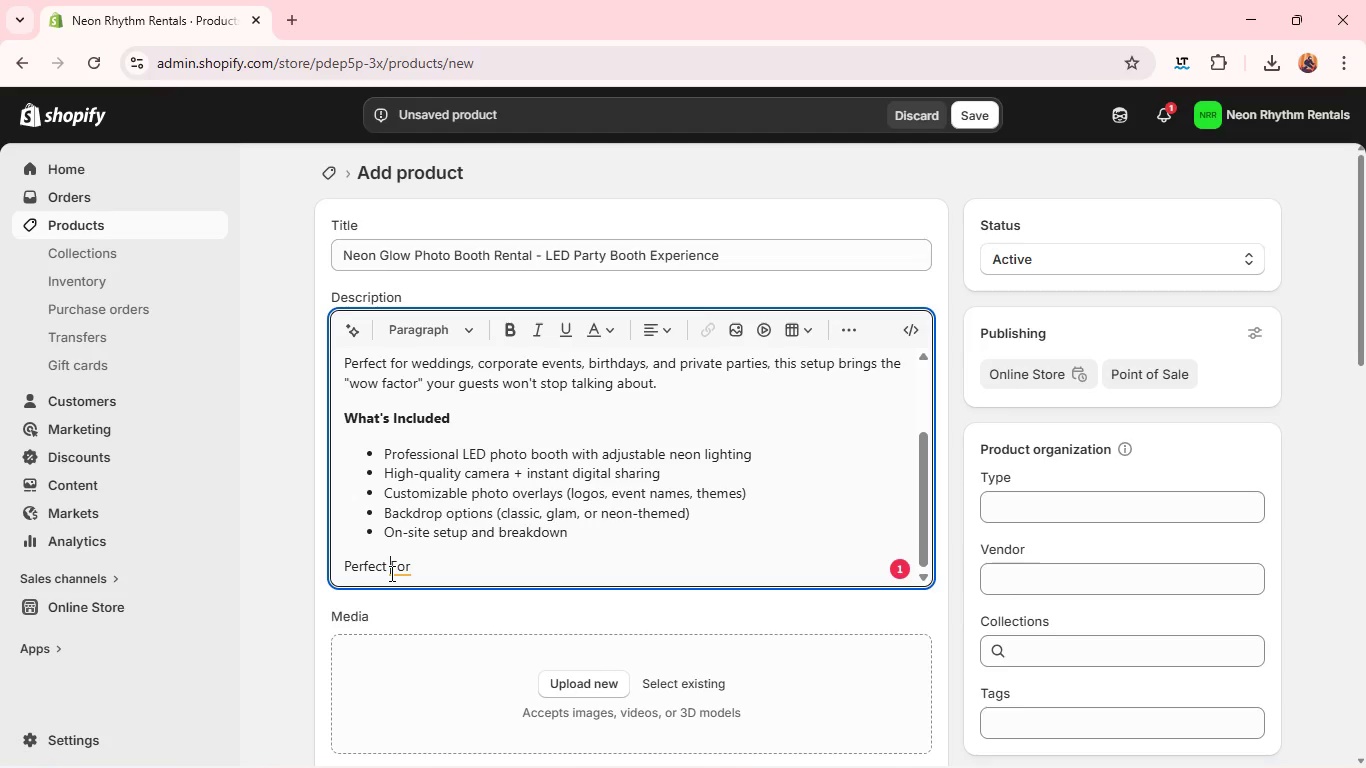 
double_click([390, 573])
 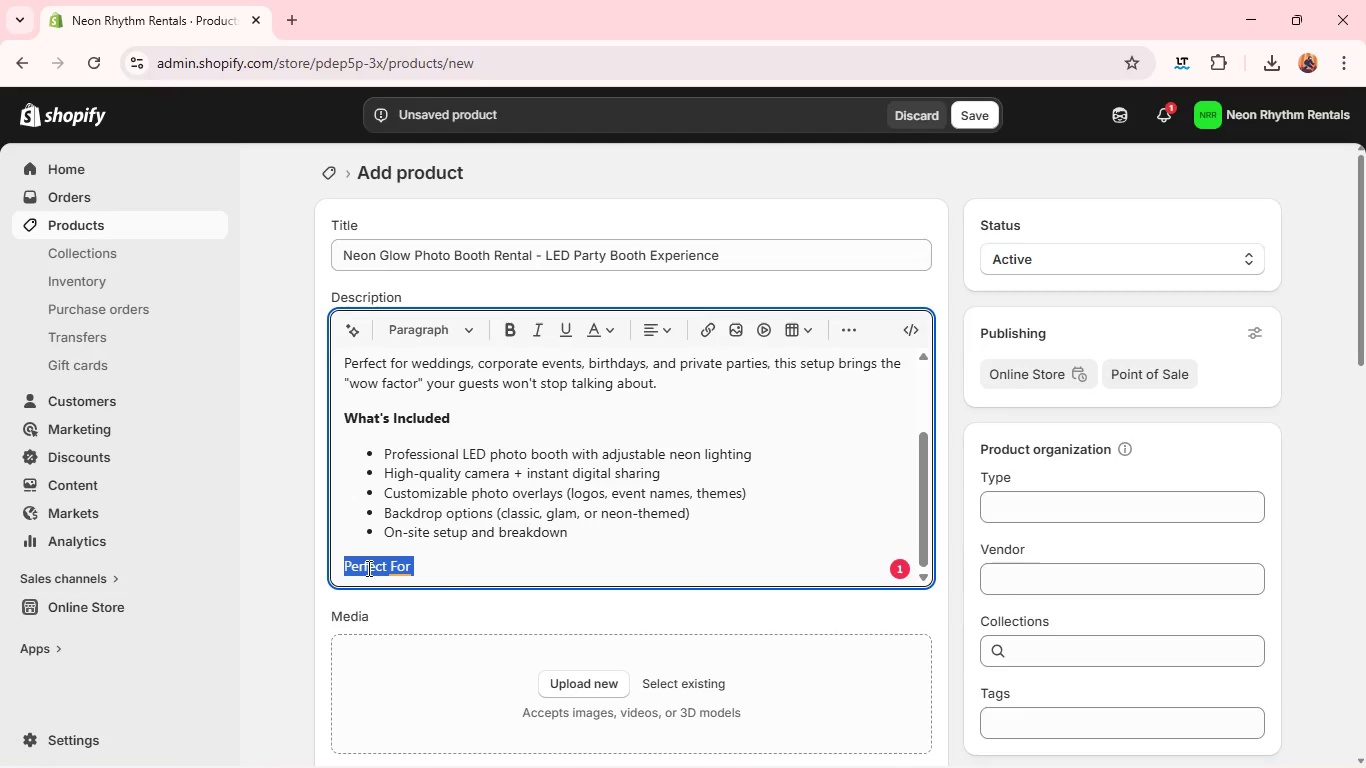 
double_click([367, 568])
 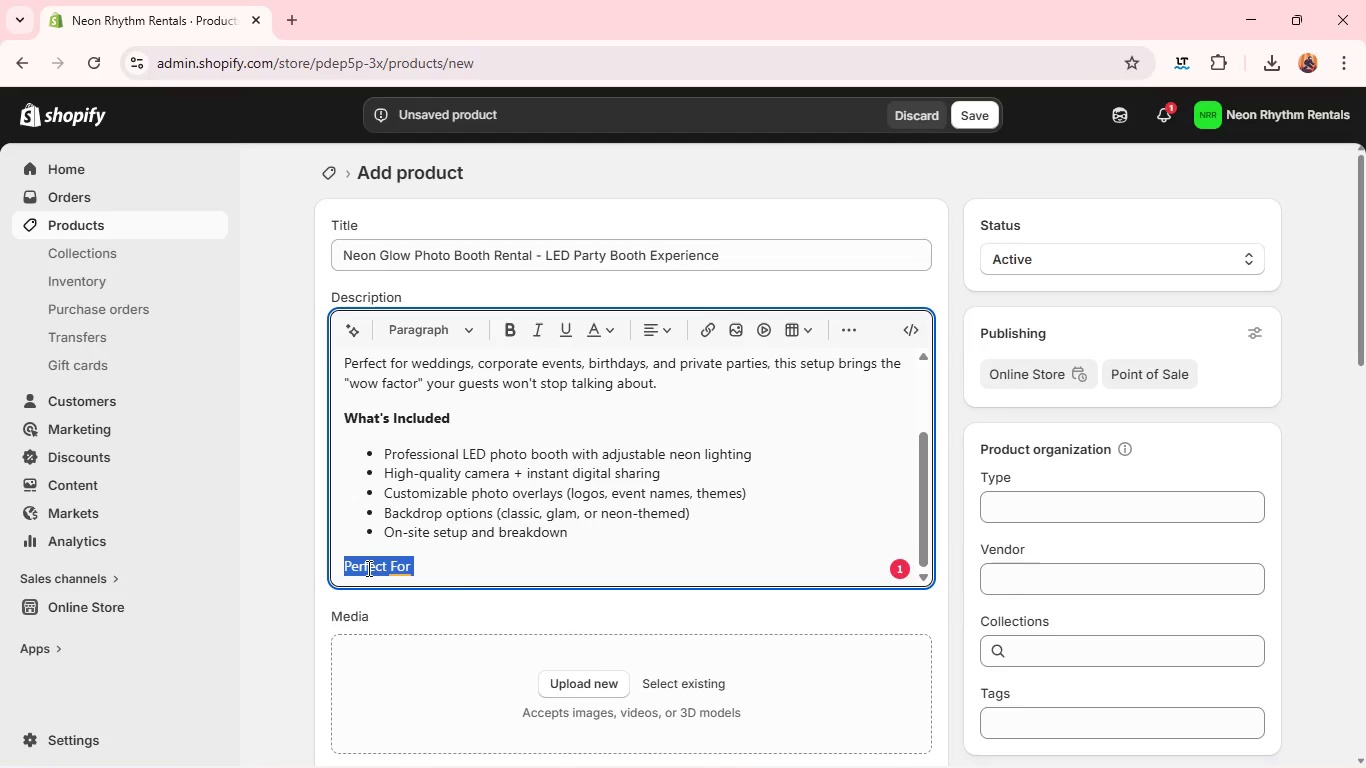 
triple_click([367, 568])
 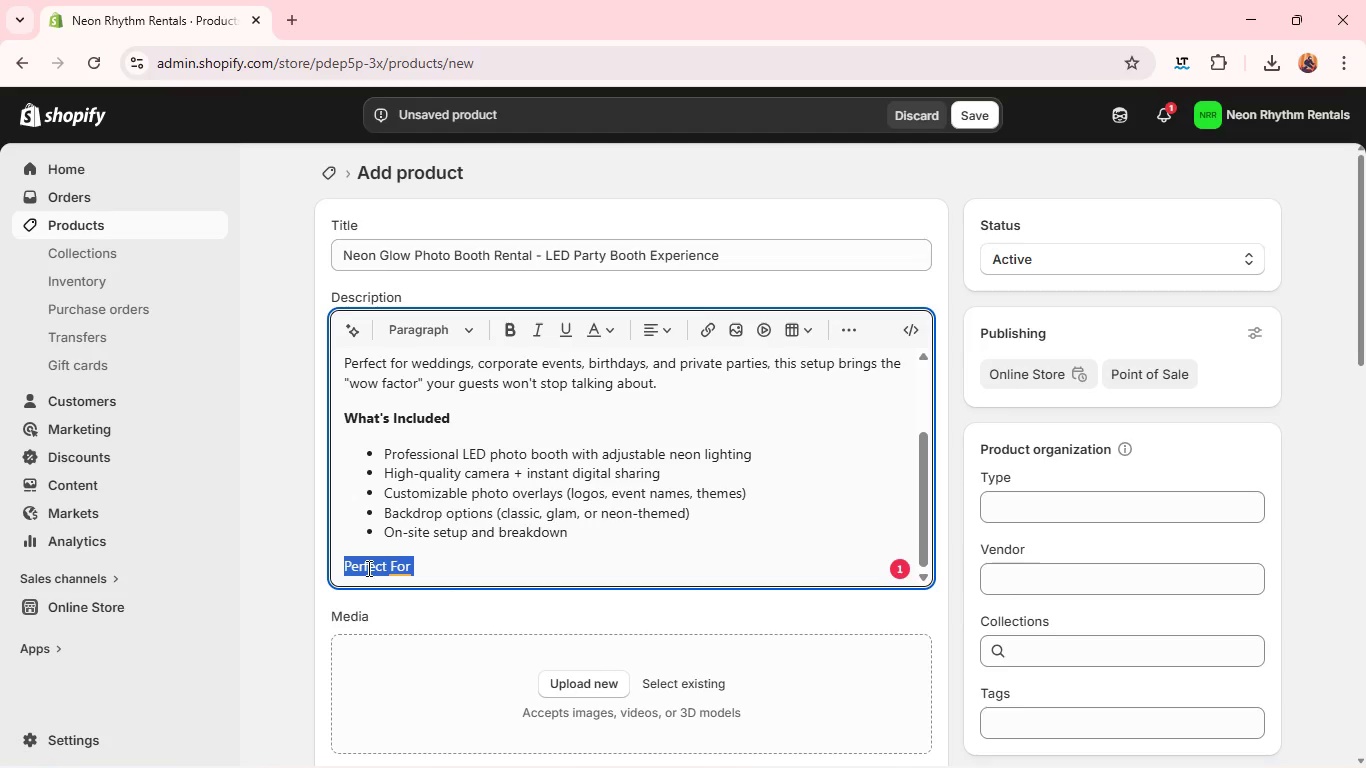 
triple_click([367, 568])
 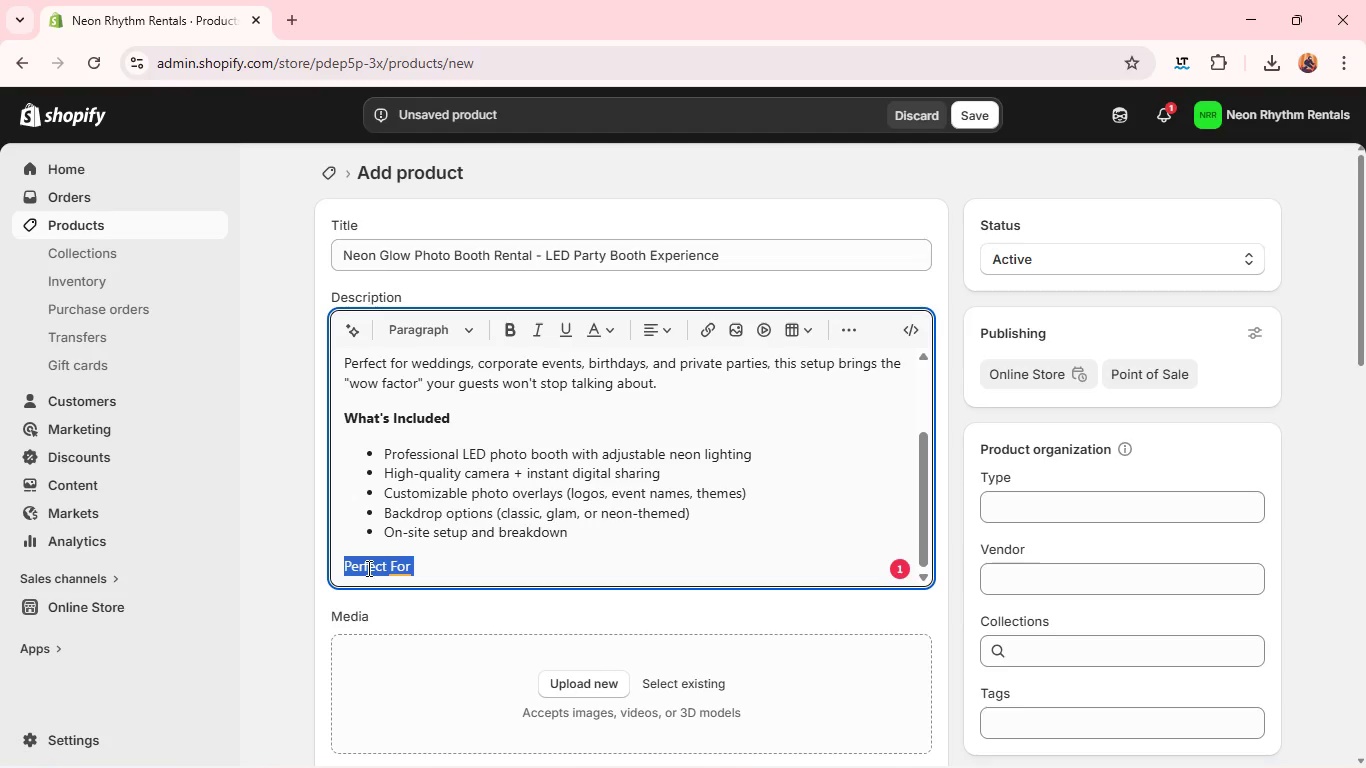 
key(Control+B)
 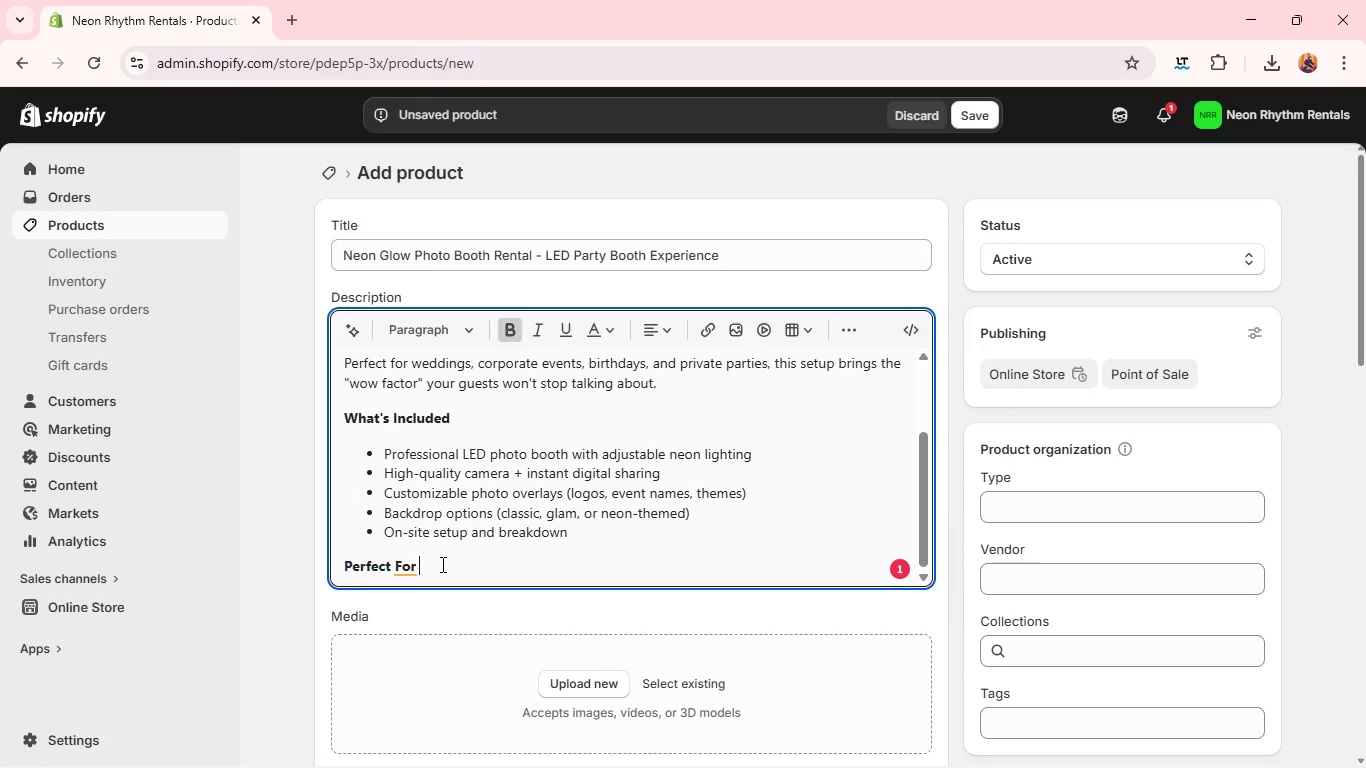 
left_click([441, 564])
 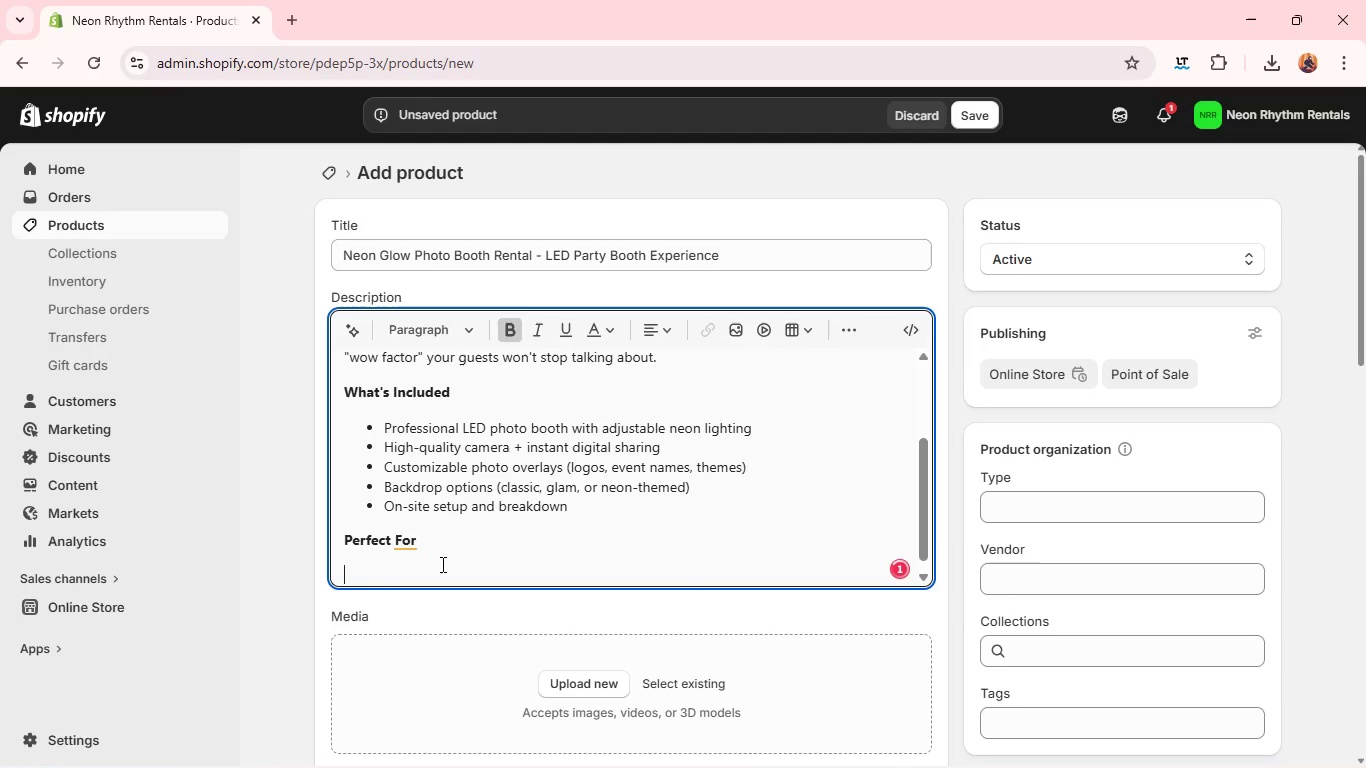 
key(Enter)
 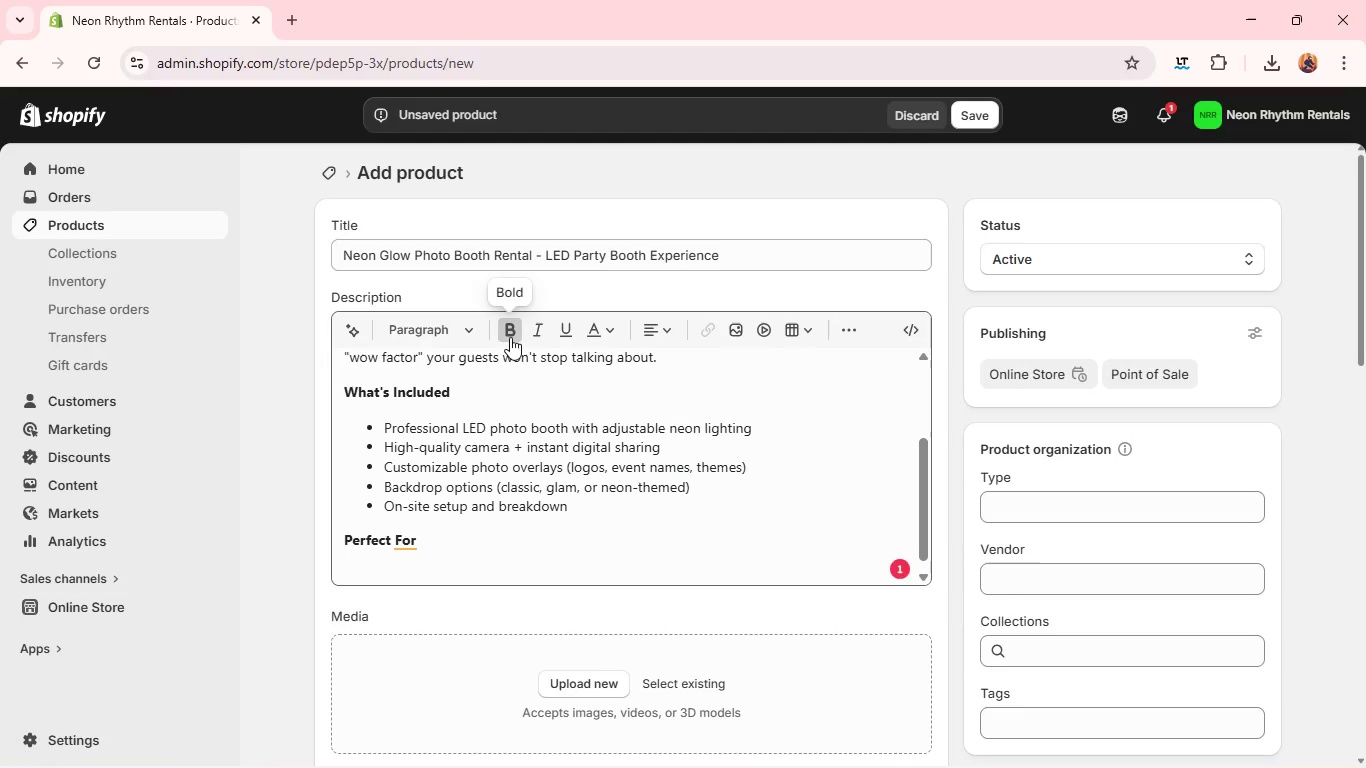 
left_click([510, 337])
 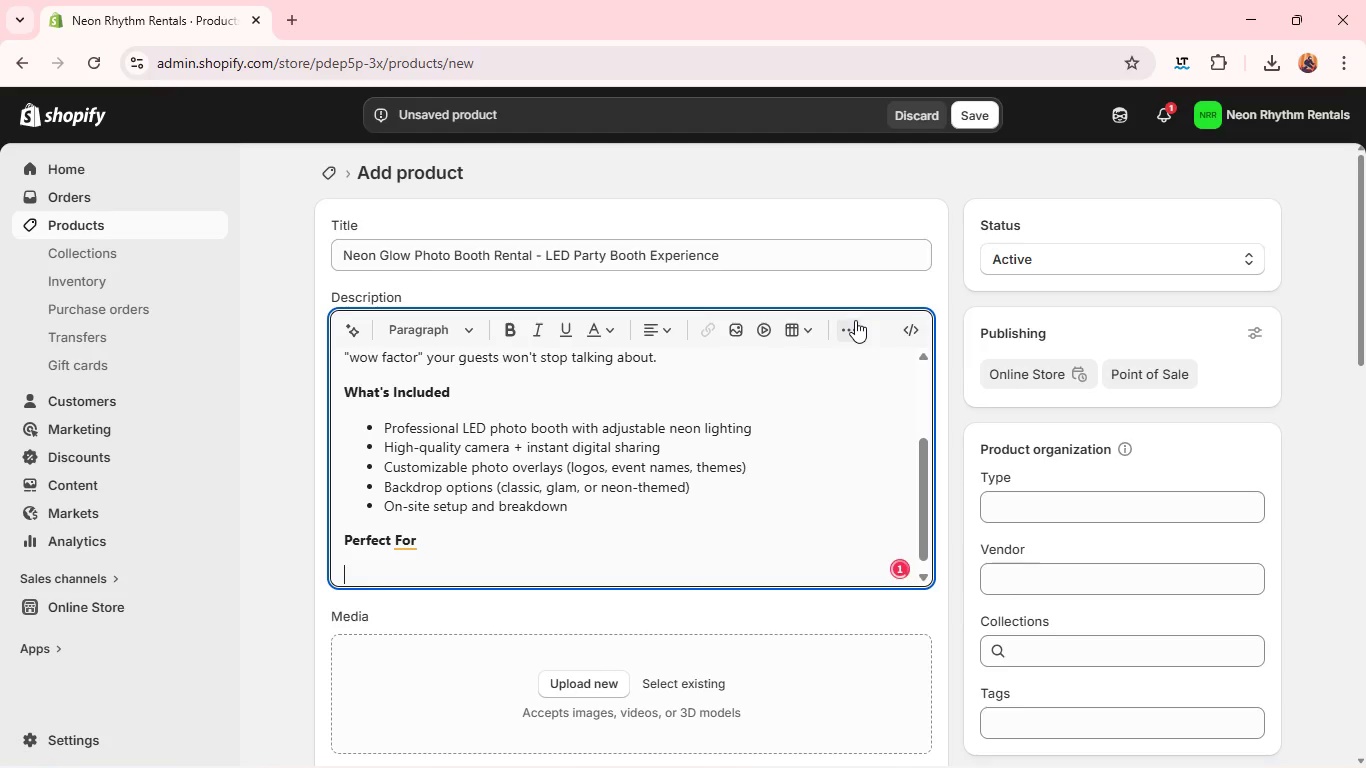 
left_click([855, 320])
 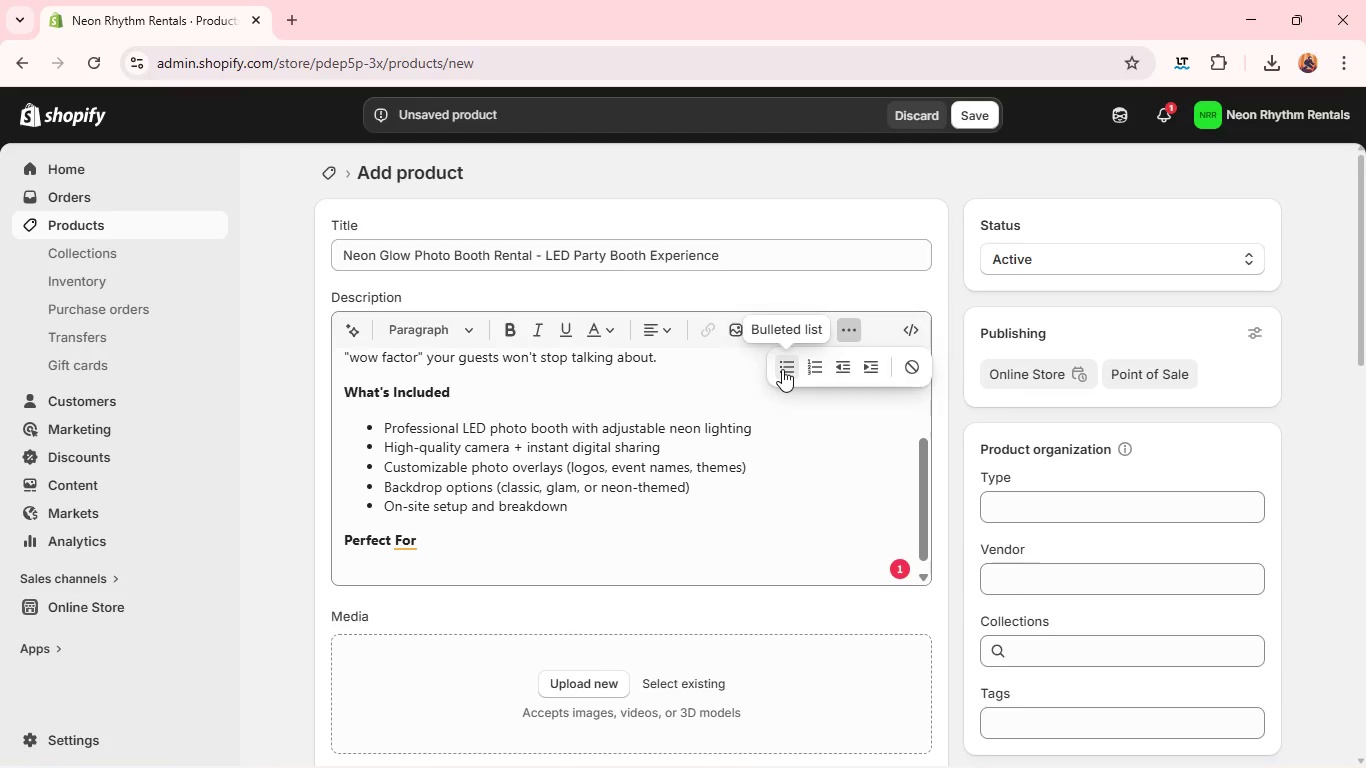 
left_click([782, 369])
 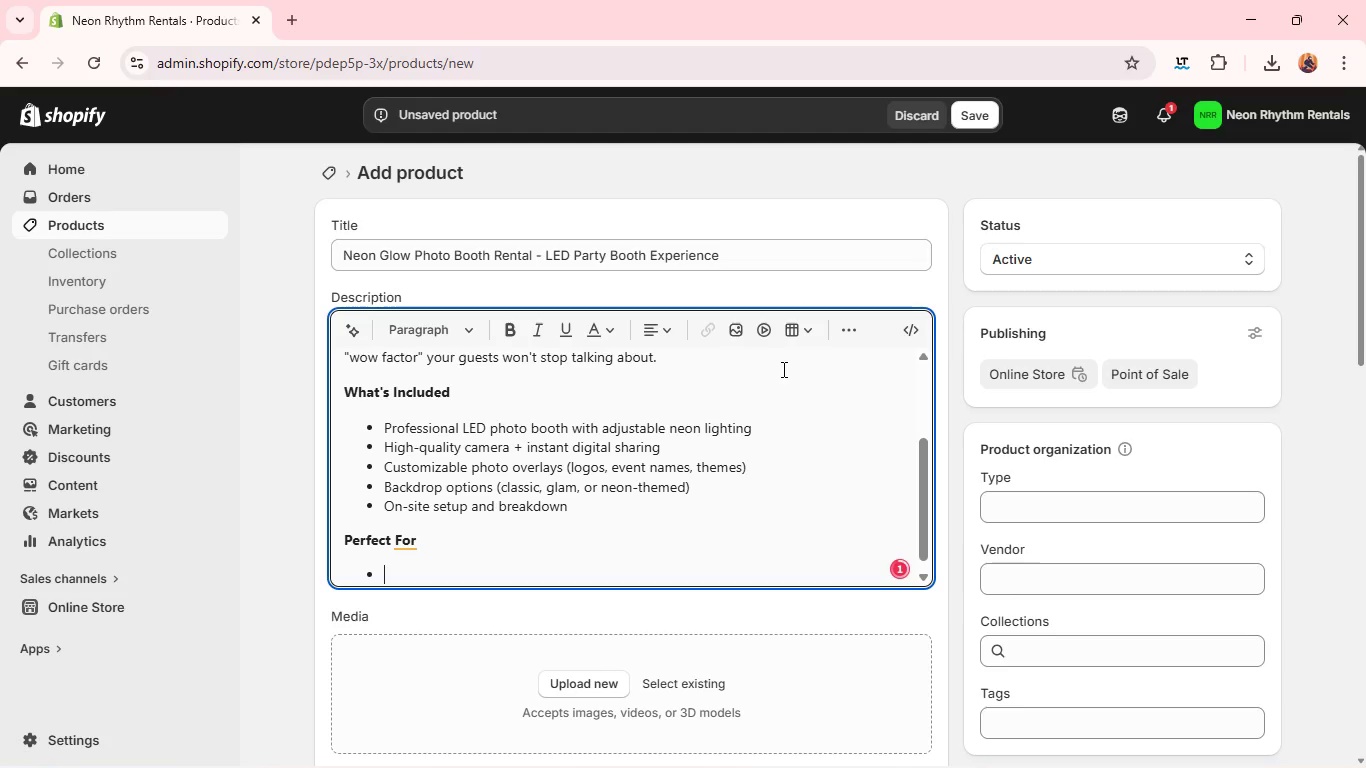 
type(Corporate activations & brand events)
 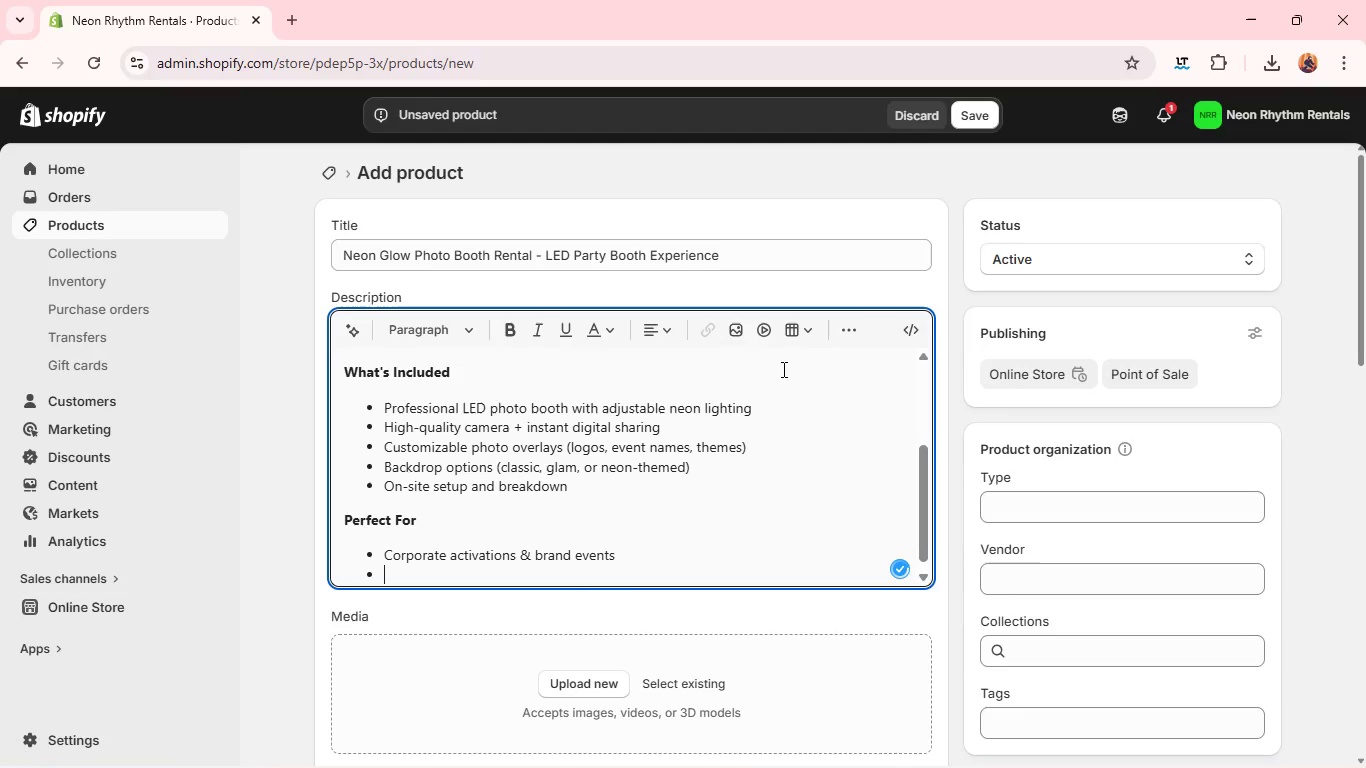 
 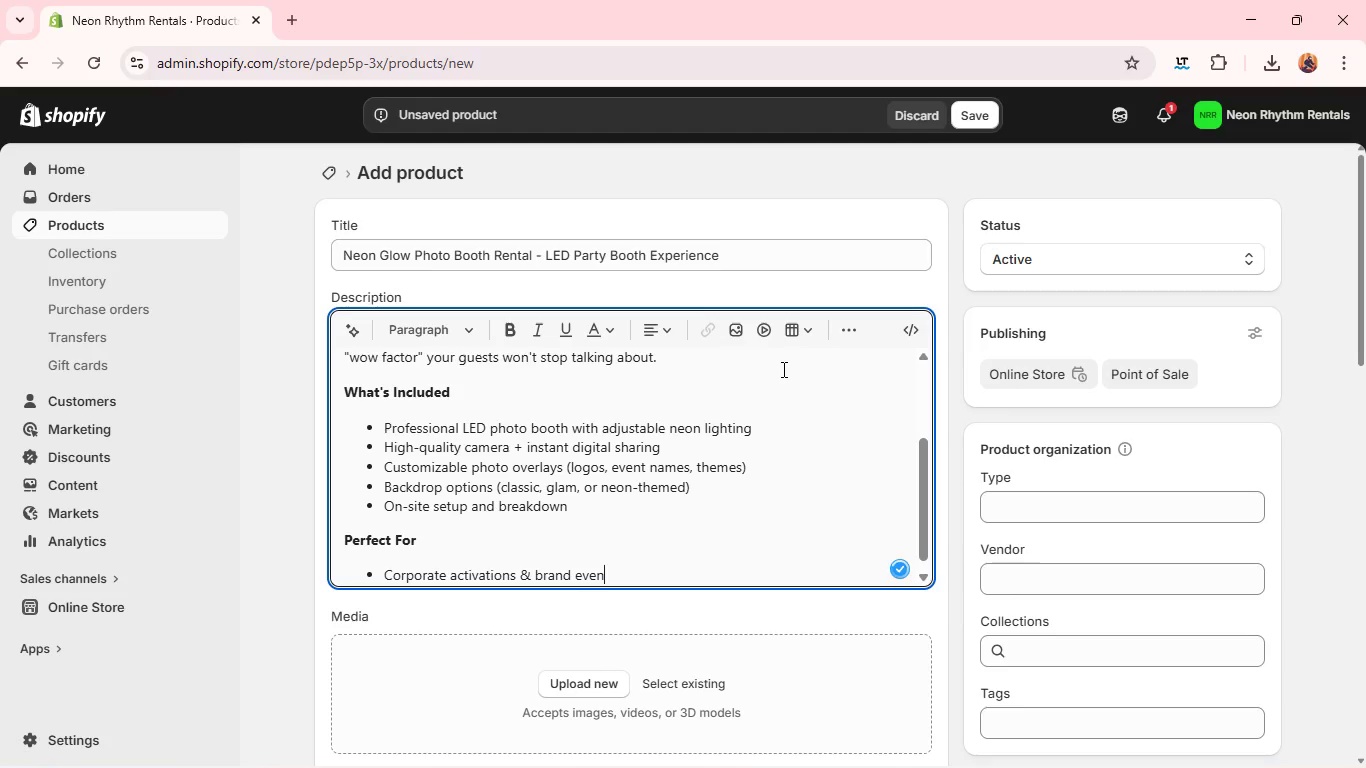 
key(Enter)
 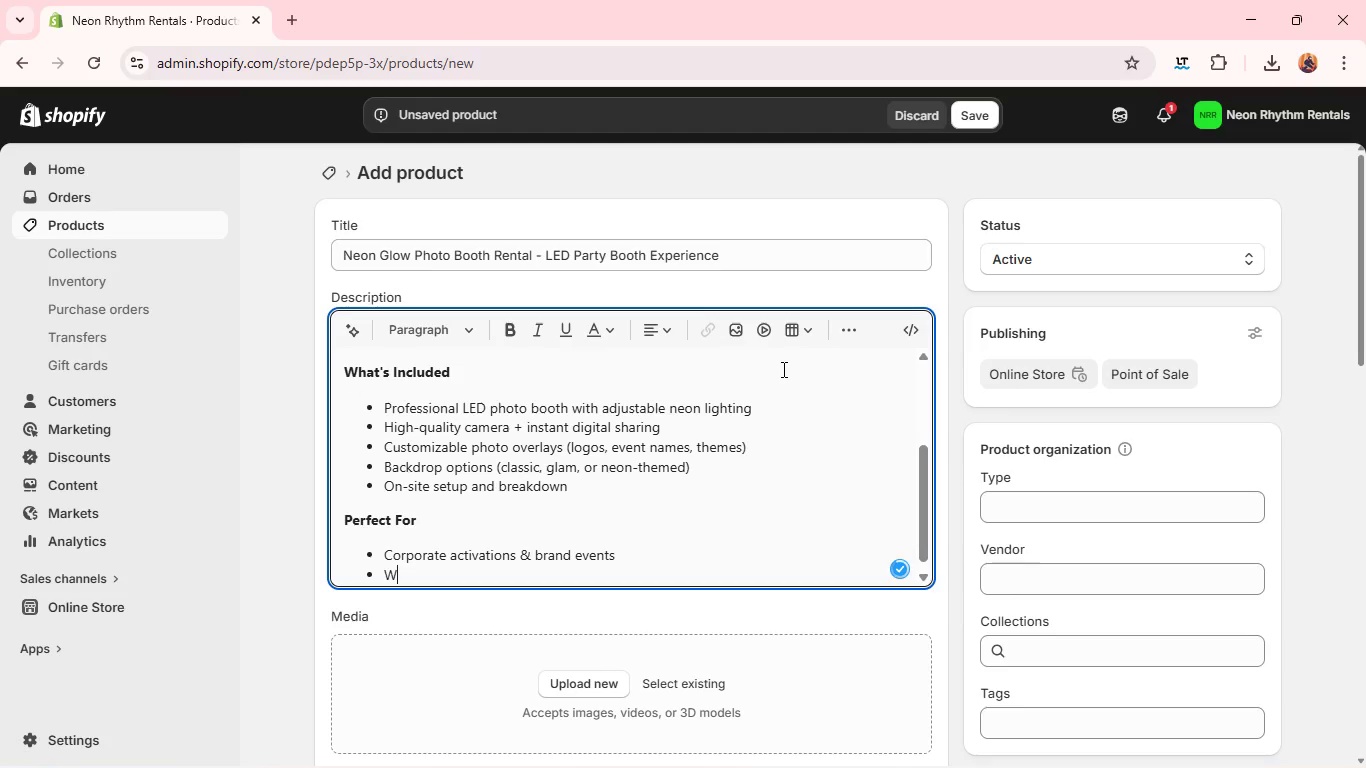 
type(Weddingd)
key(Backspace)
type(s $)
key(Backspace)
type(& private partied)
key(Backspace)
type(s)
 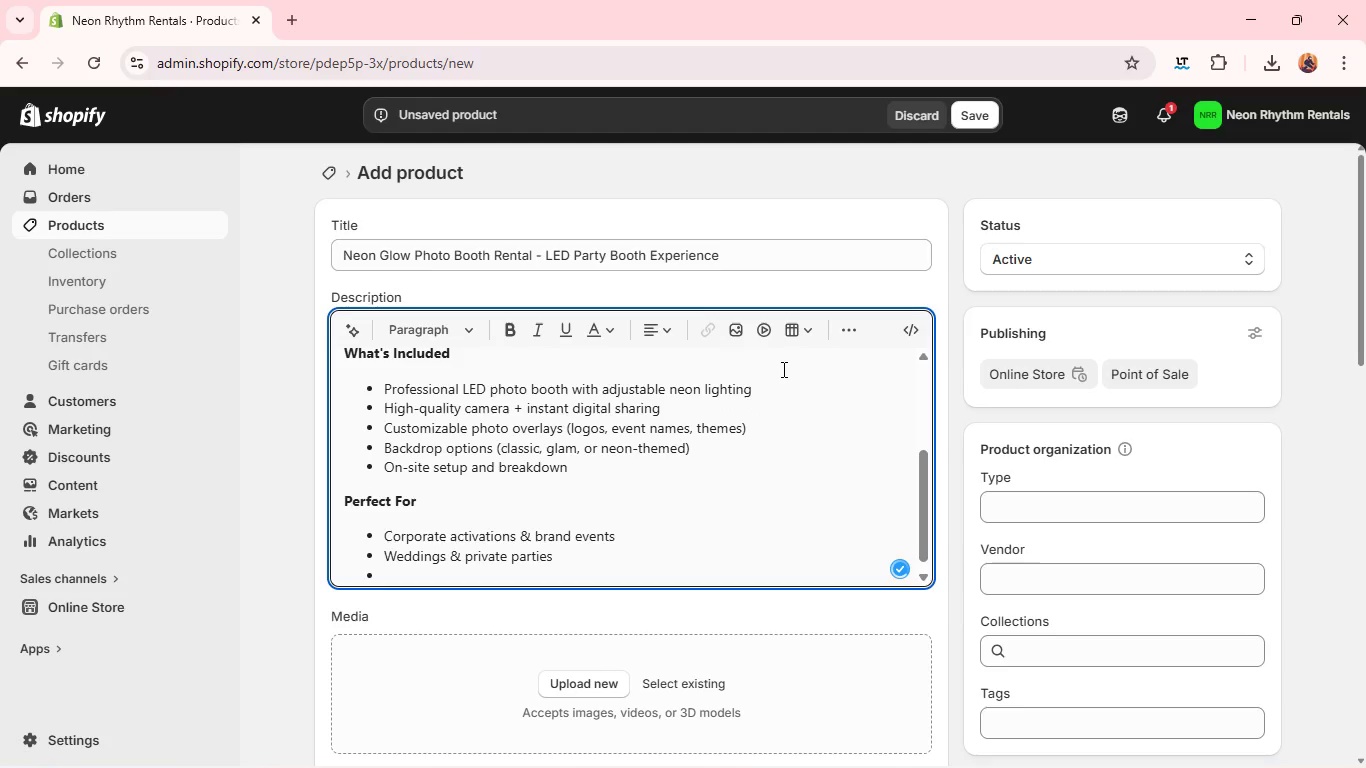 
 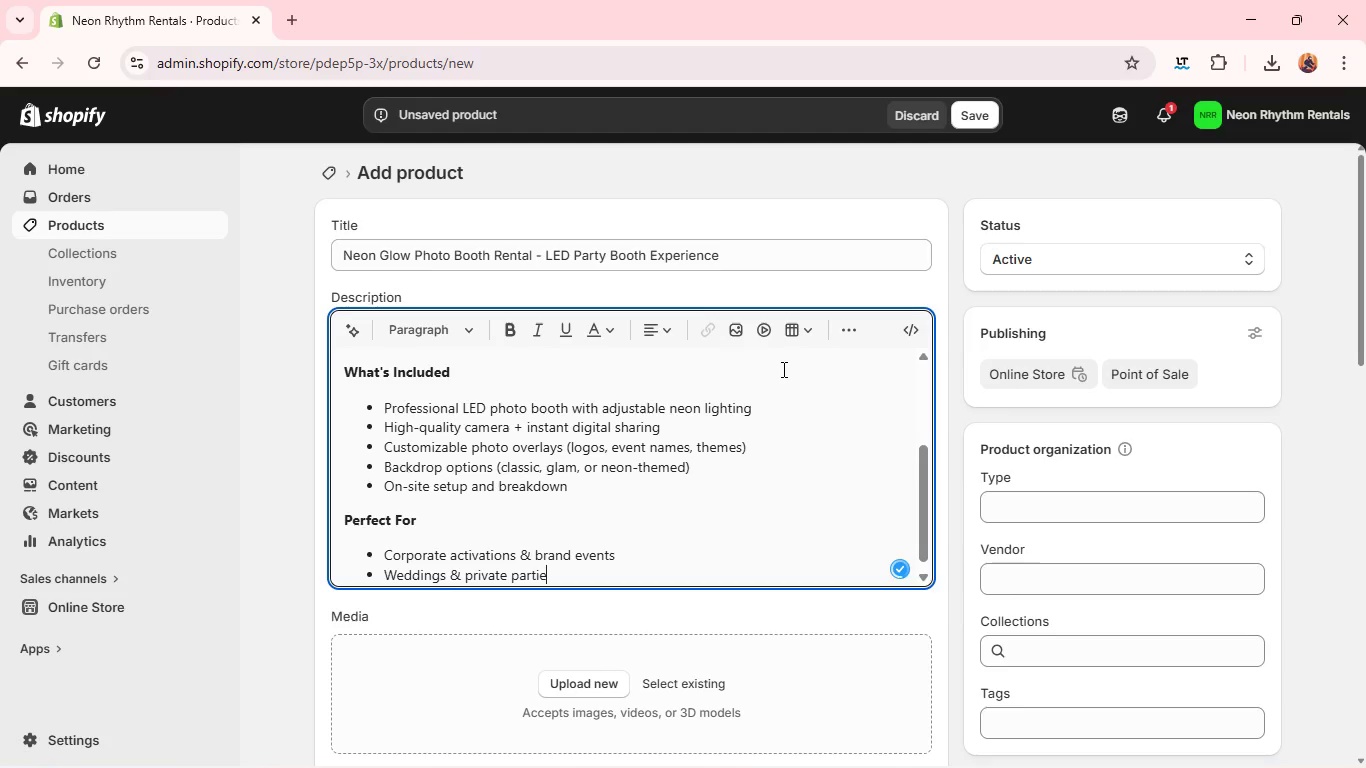 
key(Enter)
 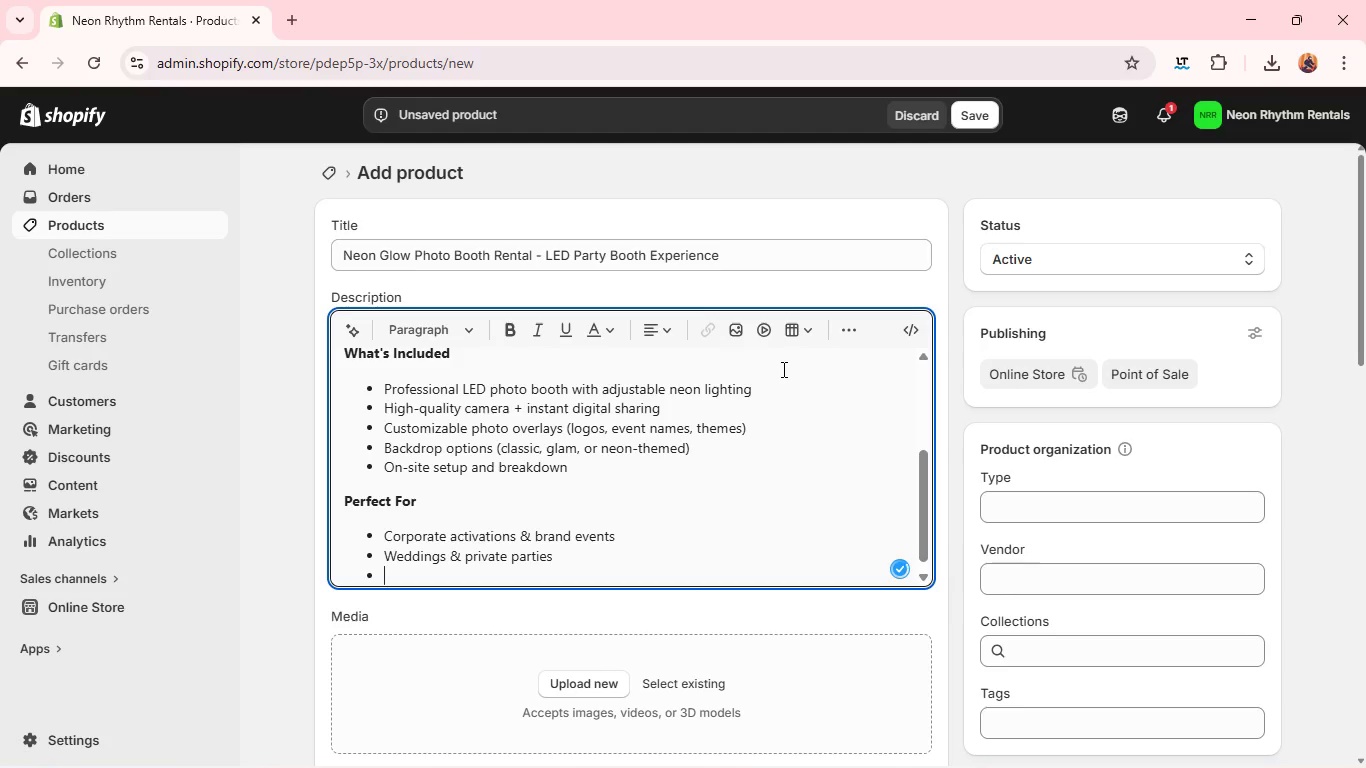 
type(Nightlife-themed celec)
key(Backspace)
type(brations)
 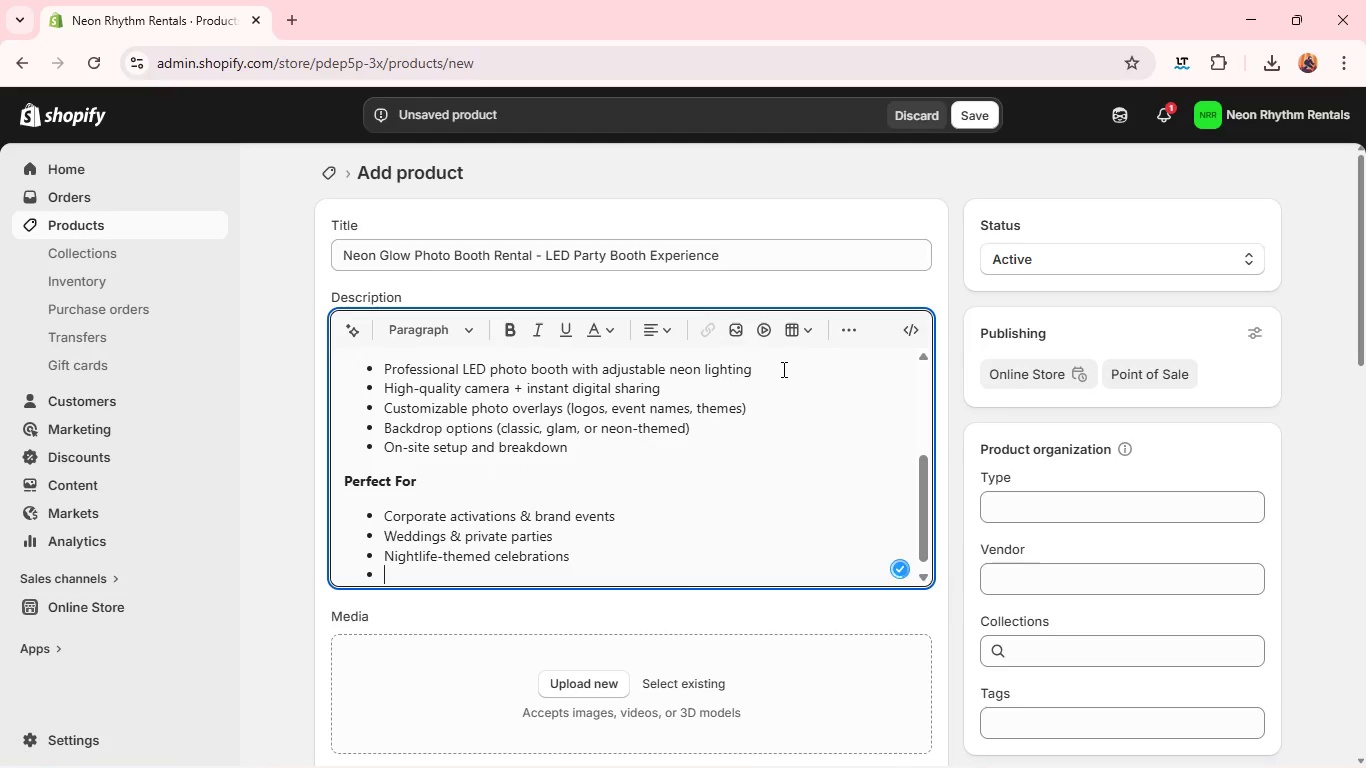 
key(Enter)
 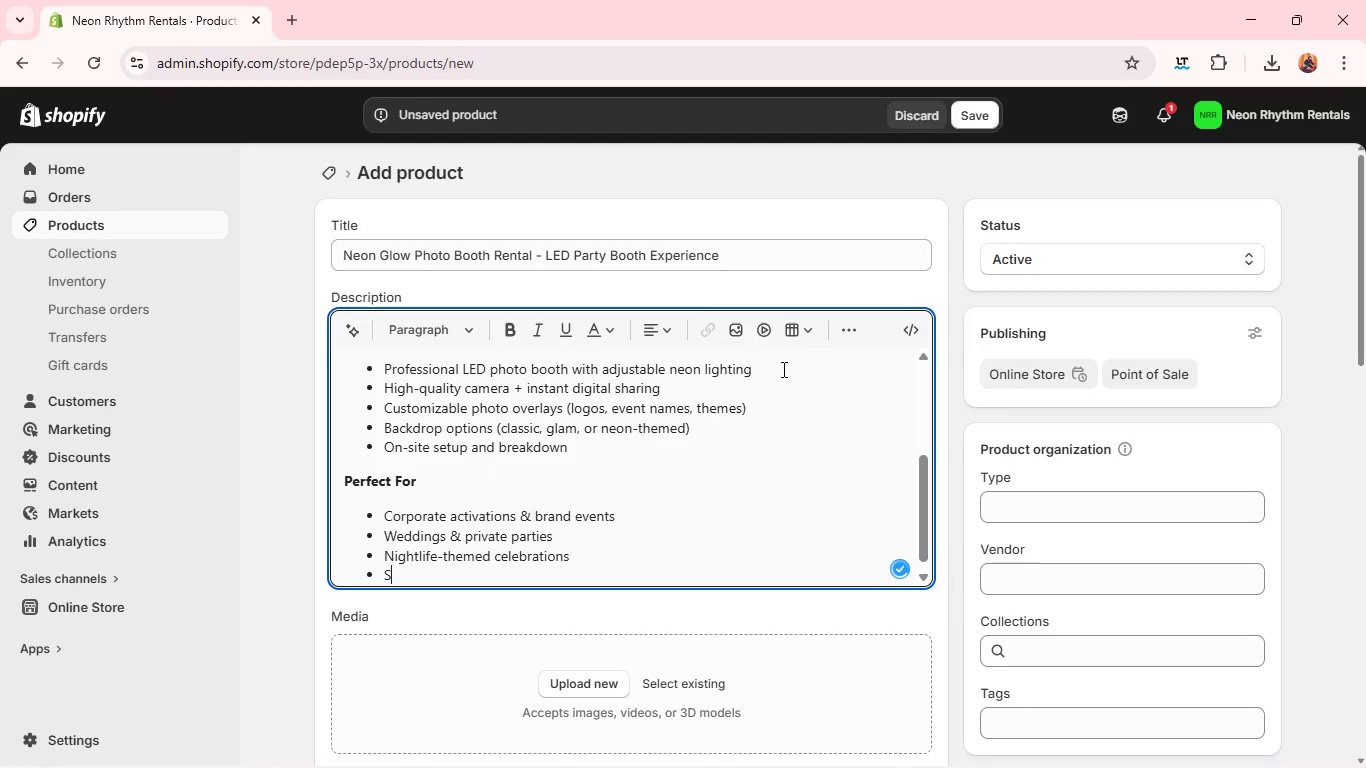 
type(Socil)
key(Backspace)
type(al media content momenrs)
key(Backspace)
key(Backspace)
type(ts)
 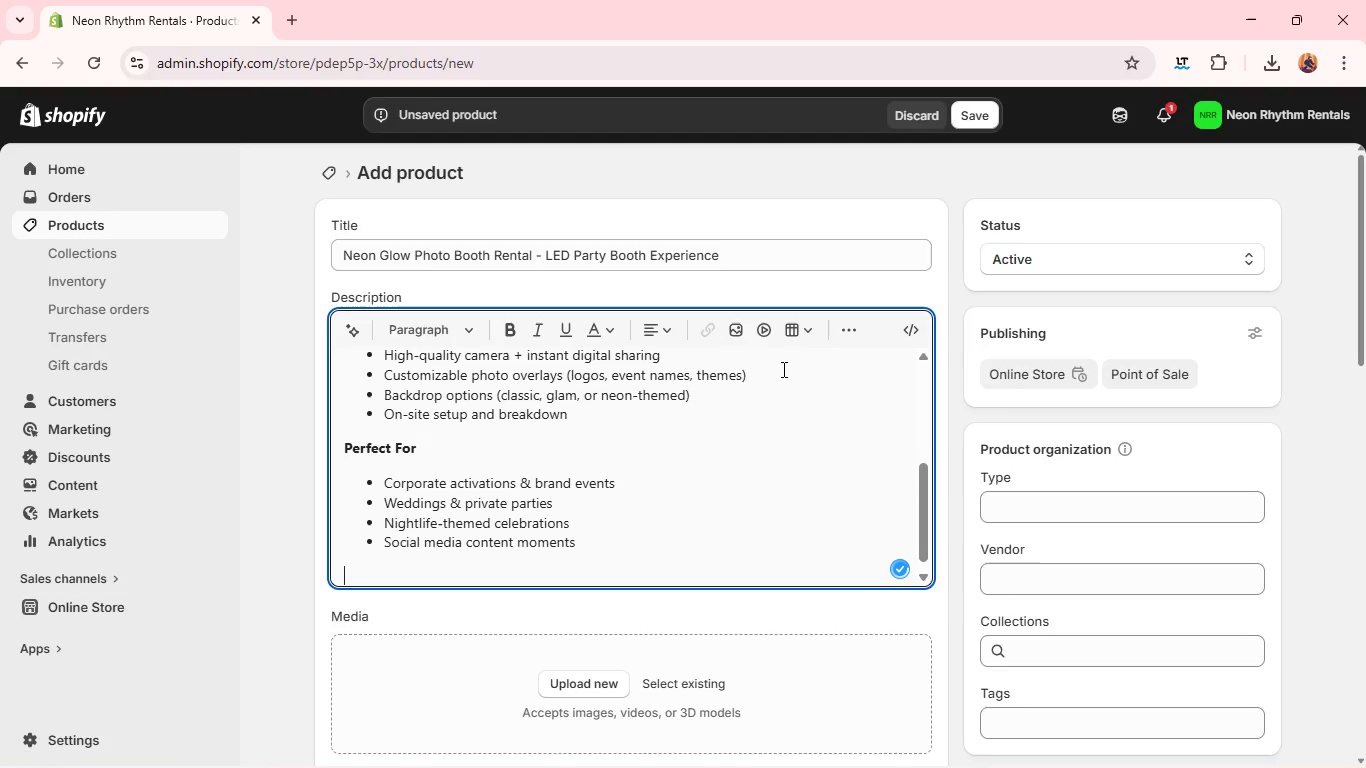 
key(Enter)
 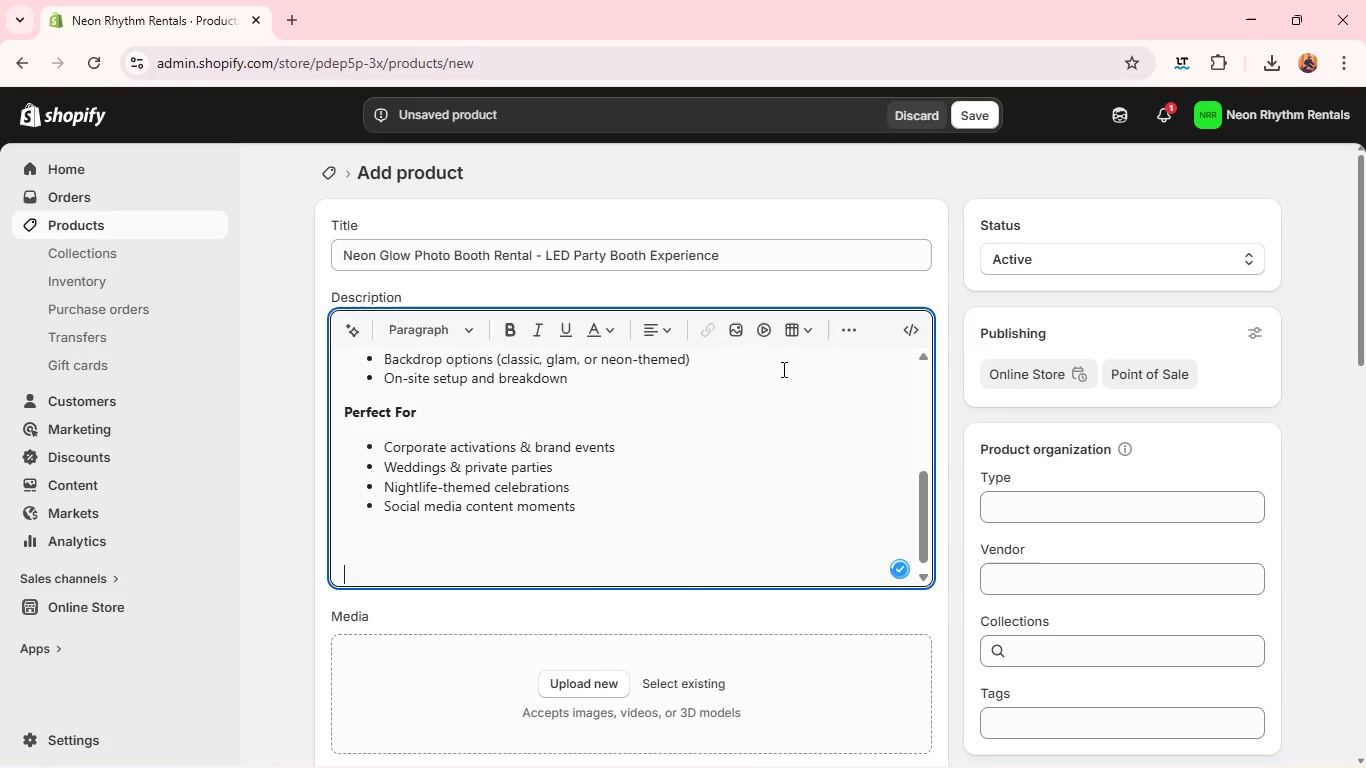 
key(Enter)
 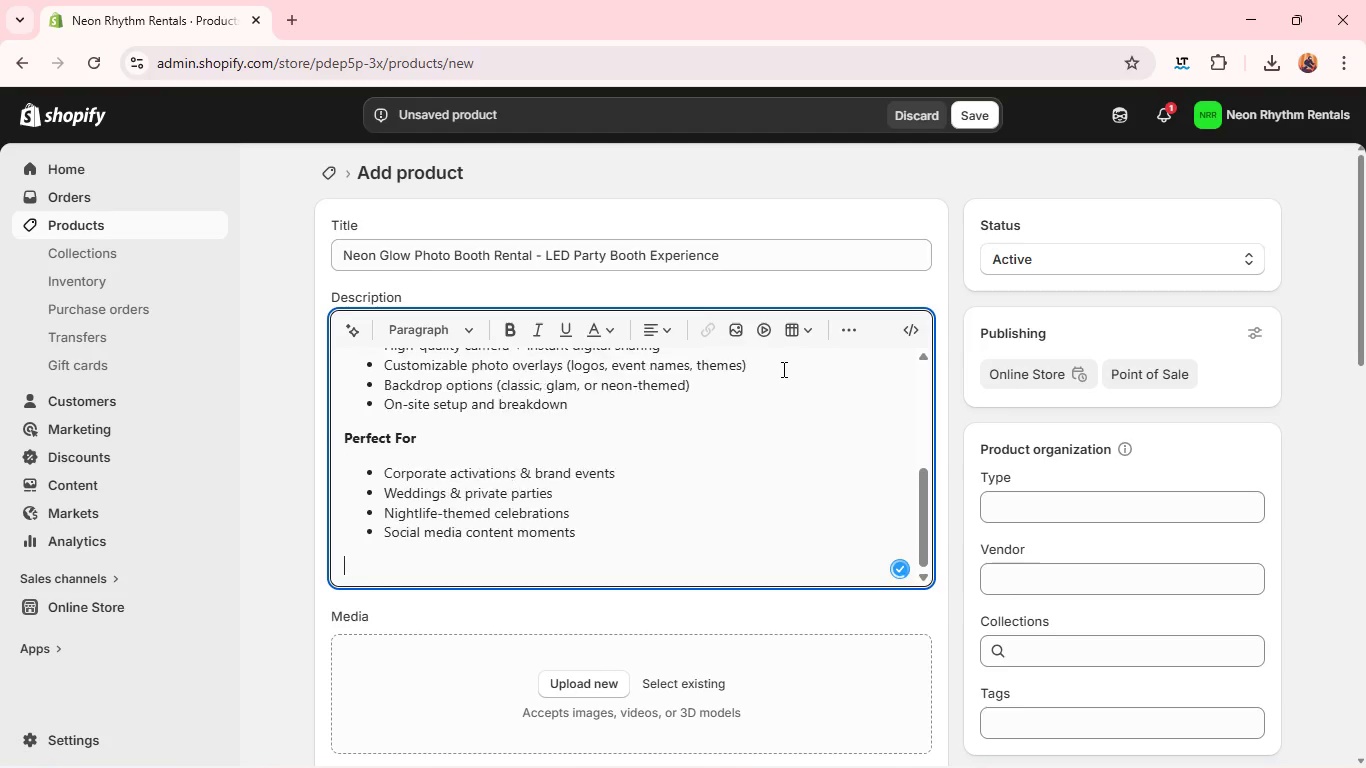 
key(Enter)
 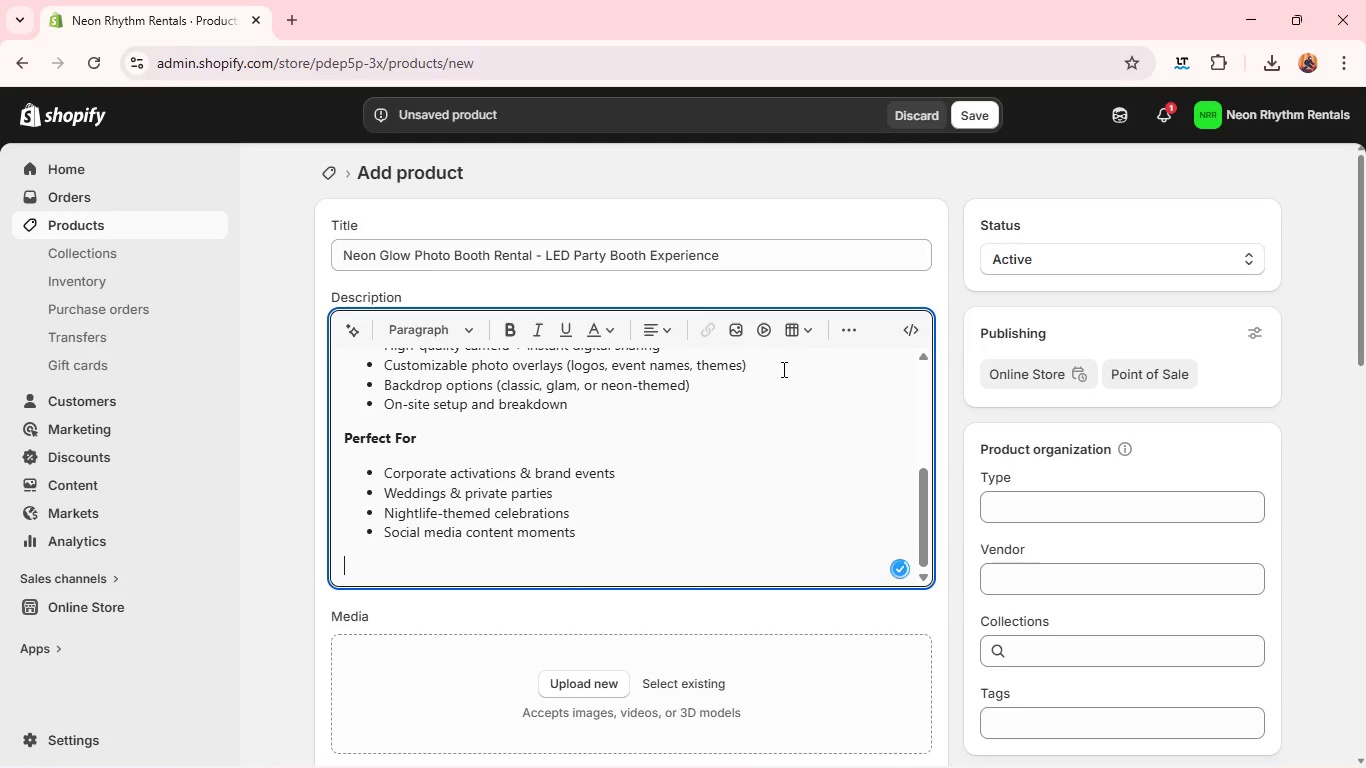 
key(Backspace)
type(Why you)
key(Backspace)
key(Backspace)
key(Backspace)
type(To)
key(Backspace)
key(Backspace)
type(You[)
key(Backspace)
type('ll Love It)
 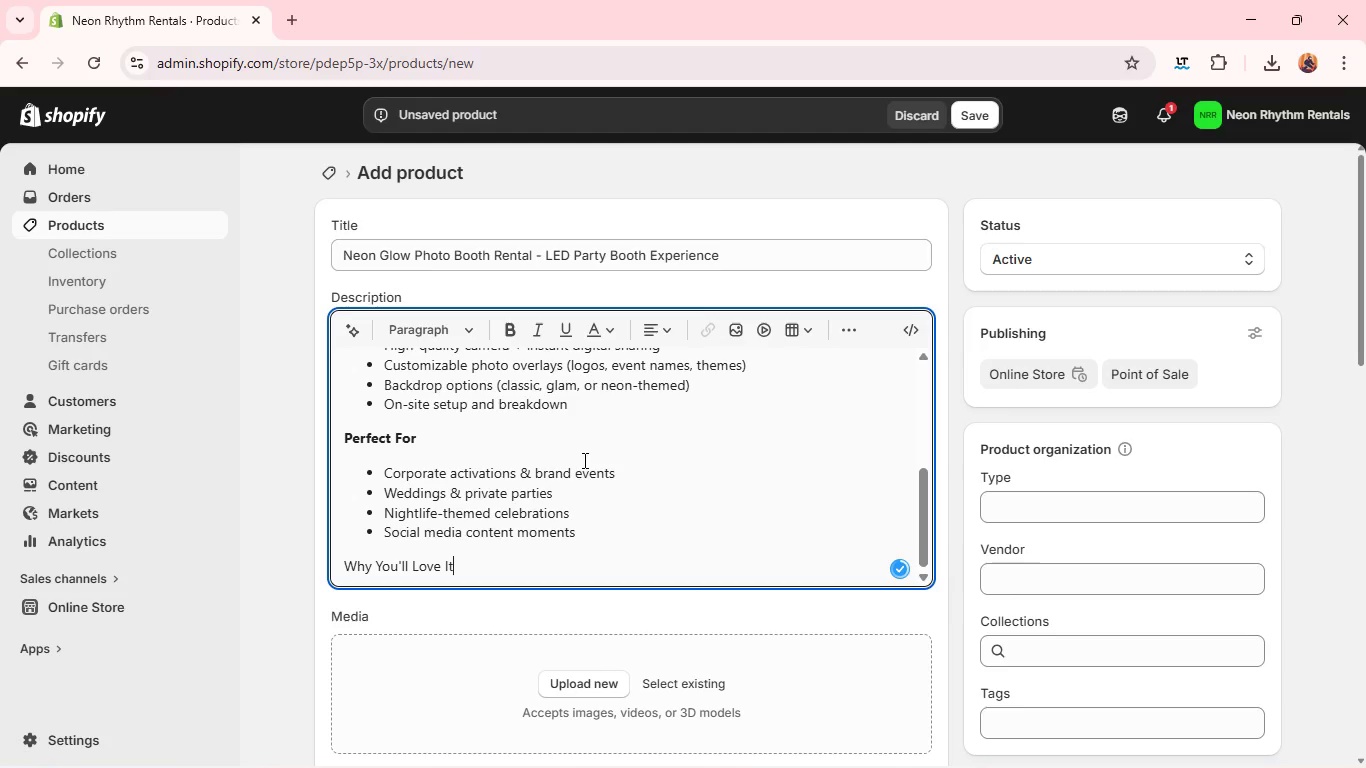 
double_click([419, 573])
 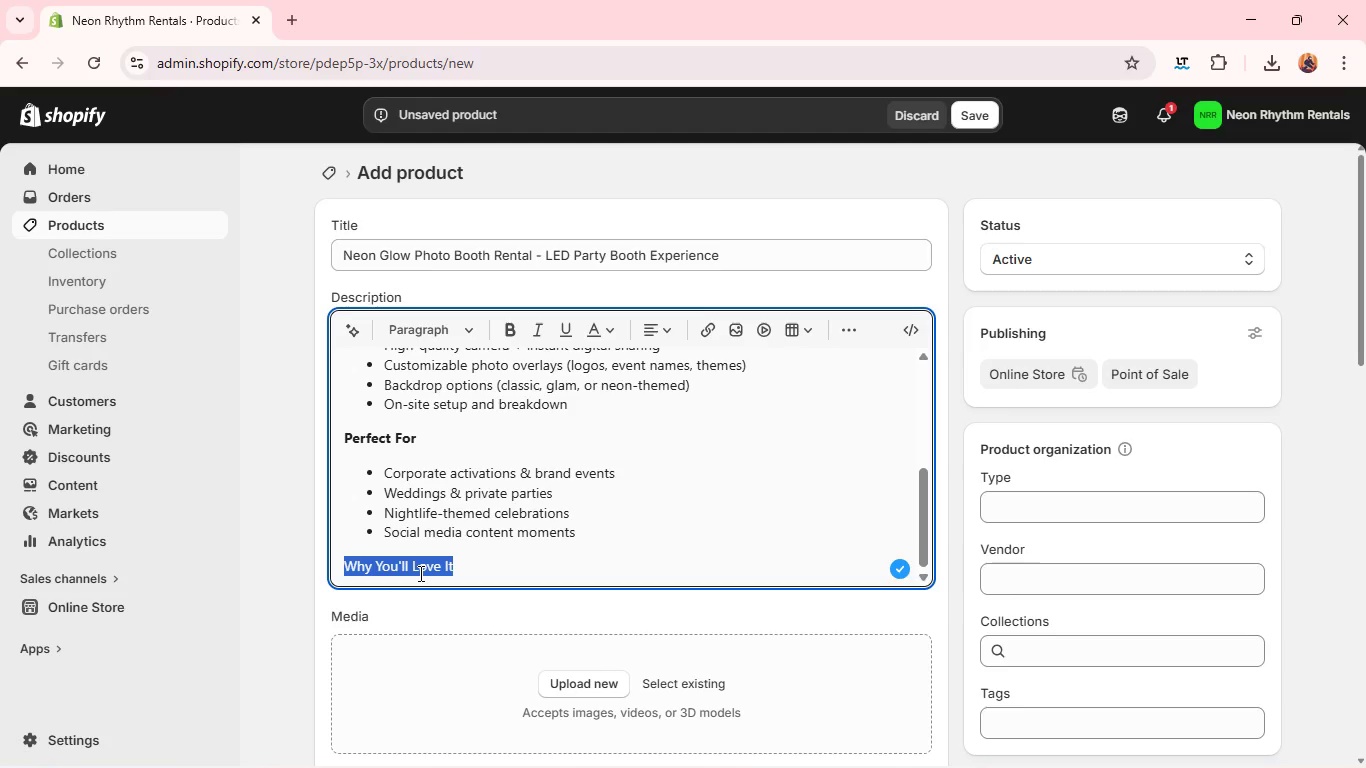 
triple_click([419, 573])
 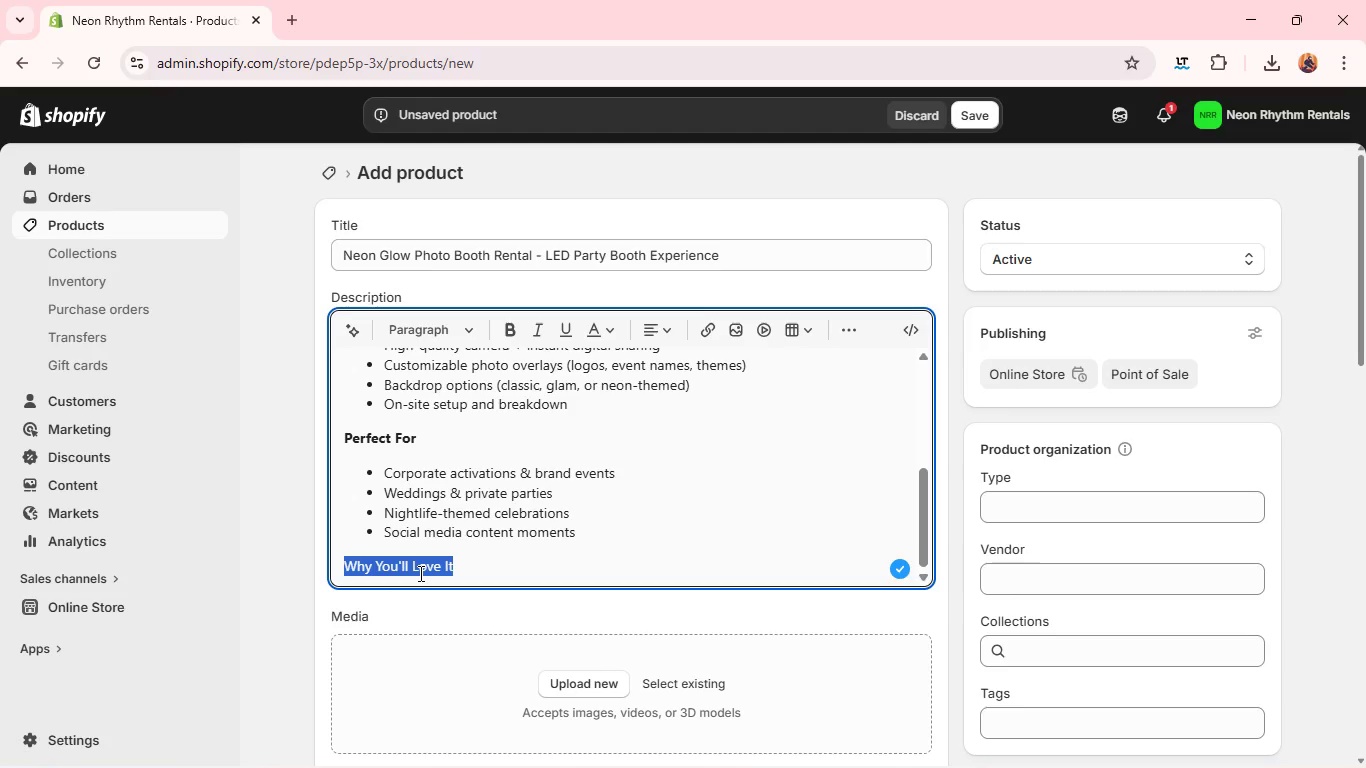 
triple_click([419, 573])
 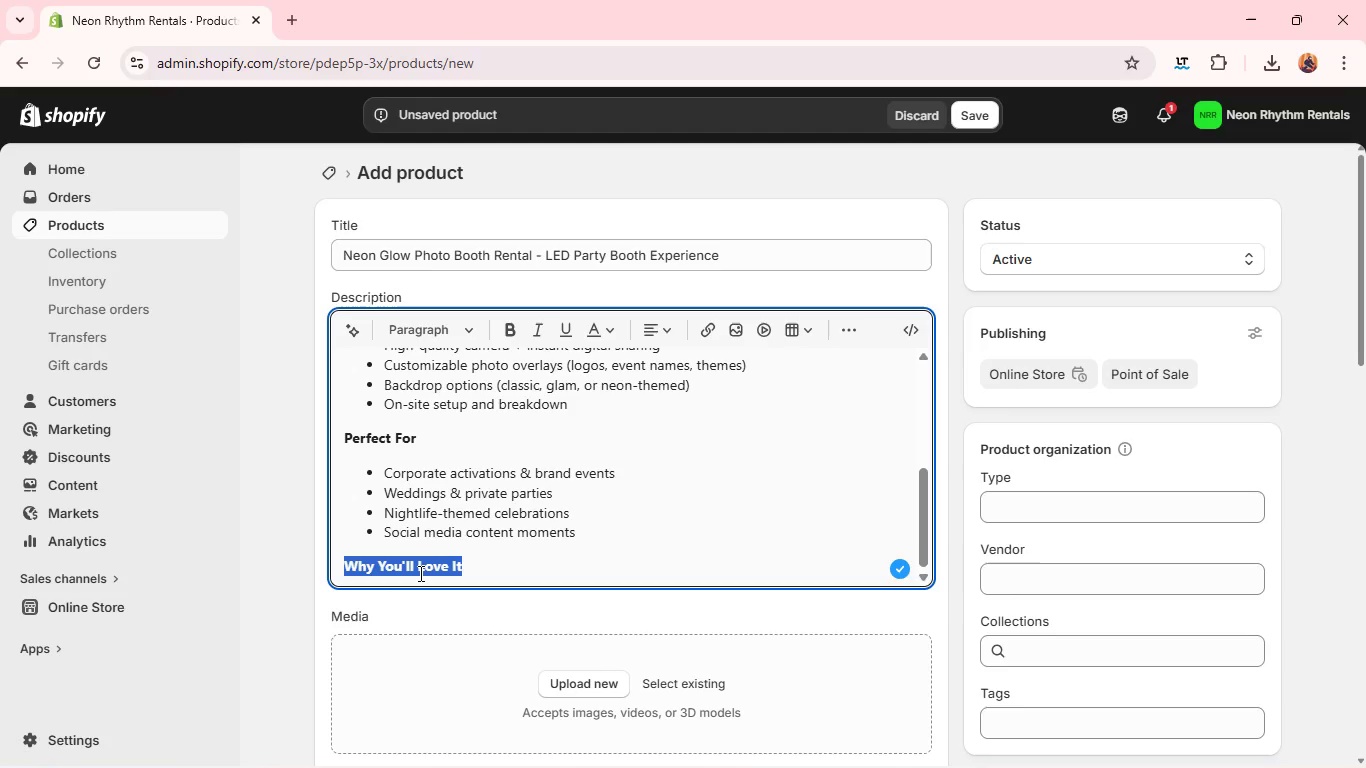 
triple_click([419, 573])
 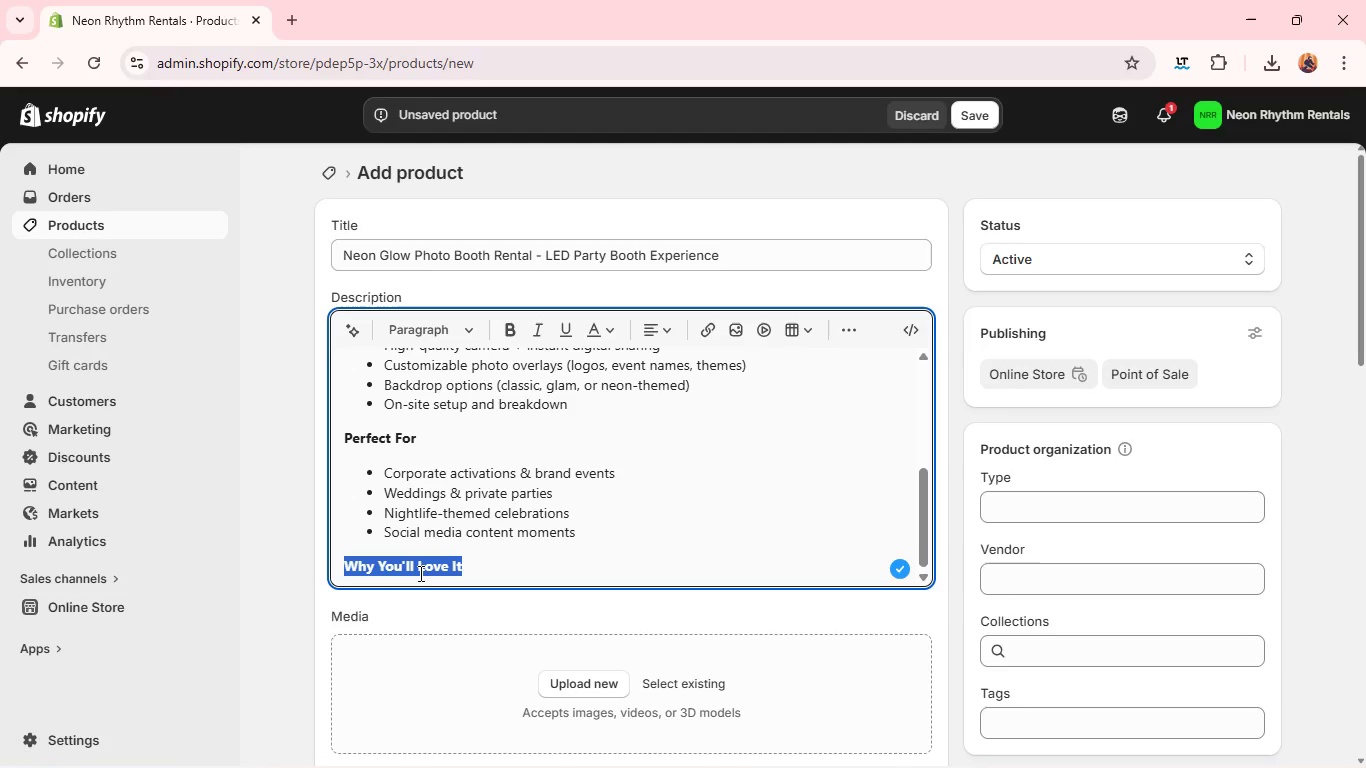 
key(Control+B)
 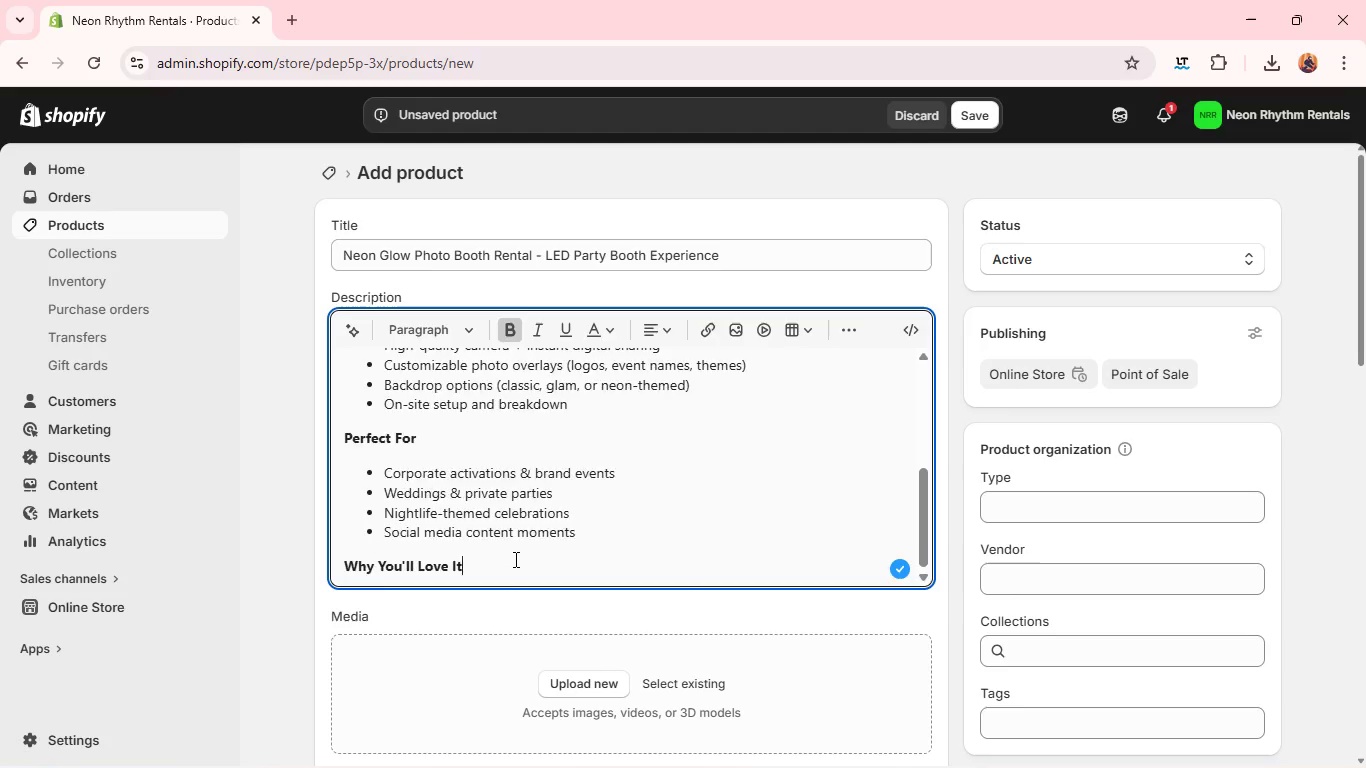 
left_click([514, 559])
 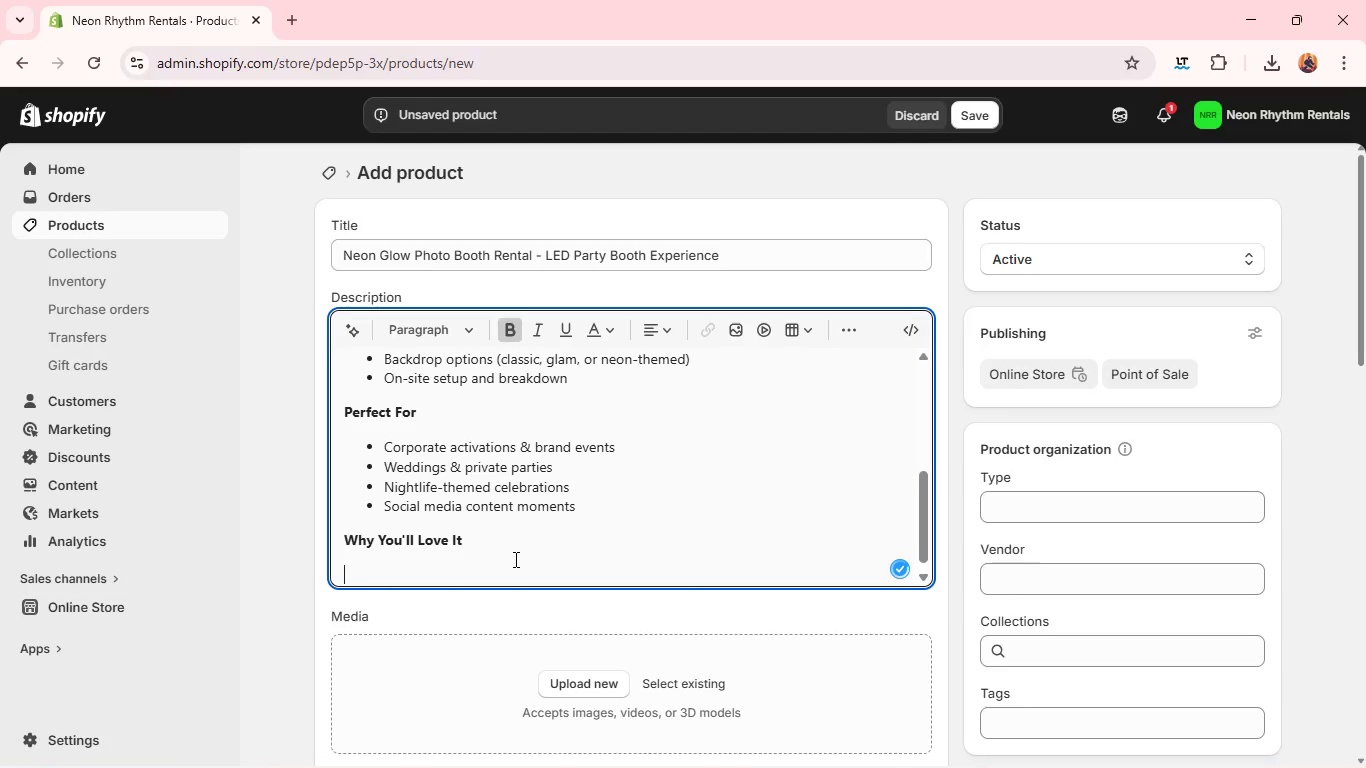 
key(Enter)
 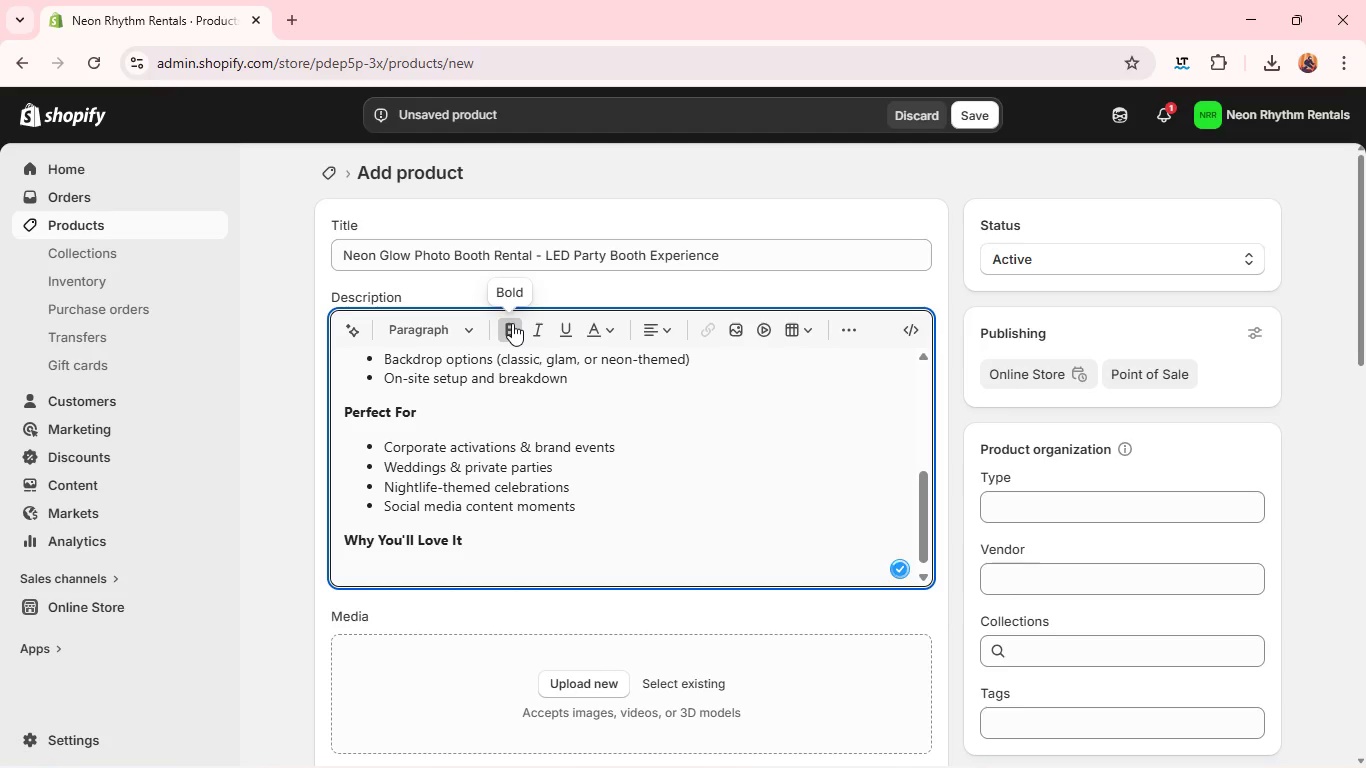 
left_click([512, 323])
 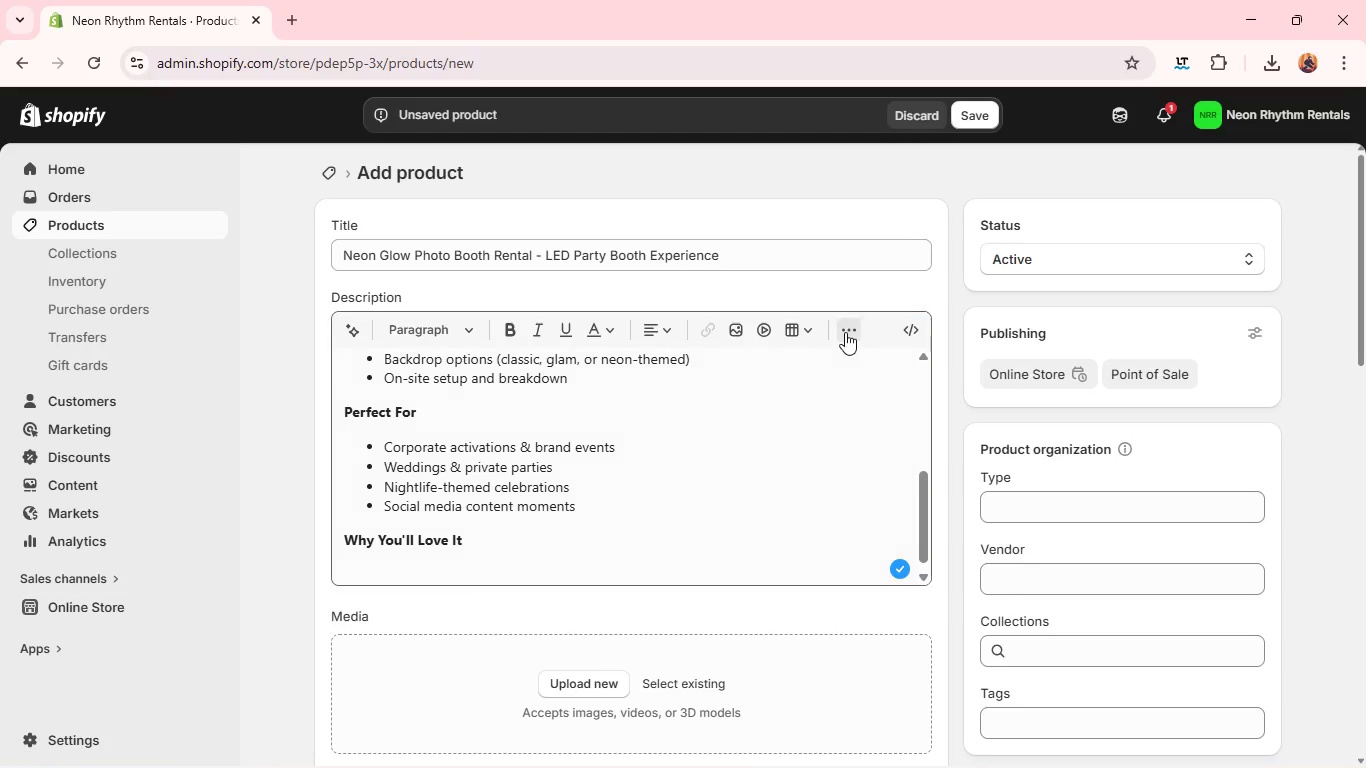 
left_click([845, 332])
 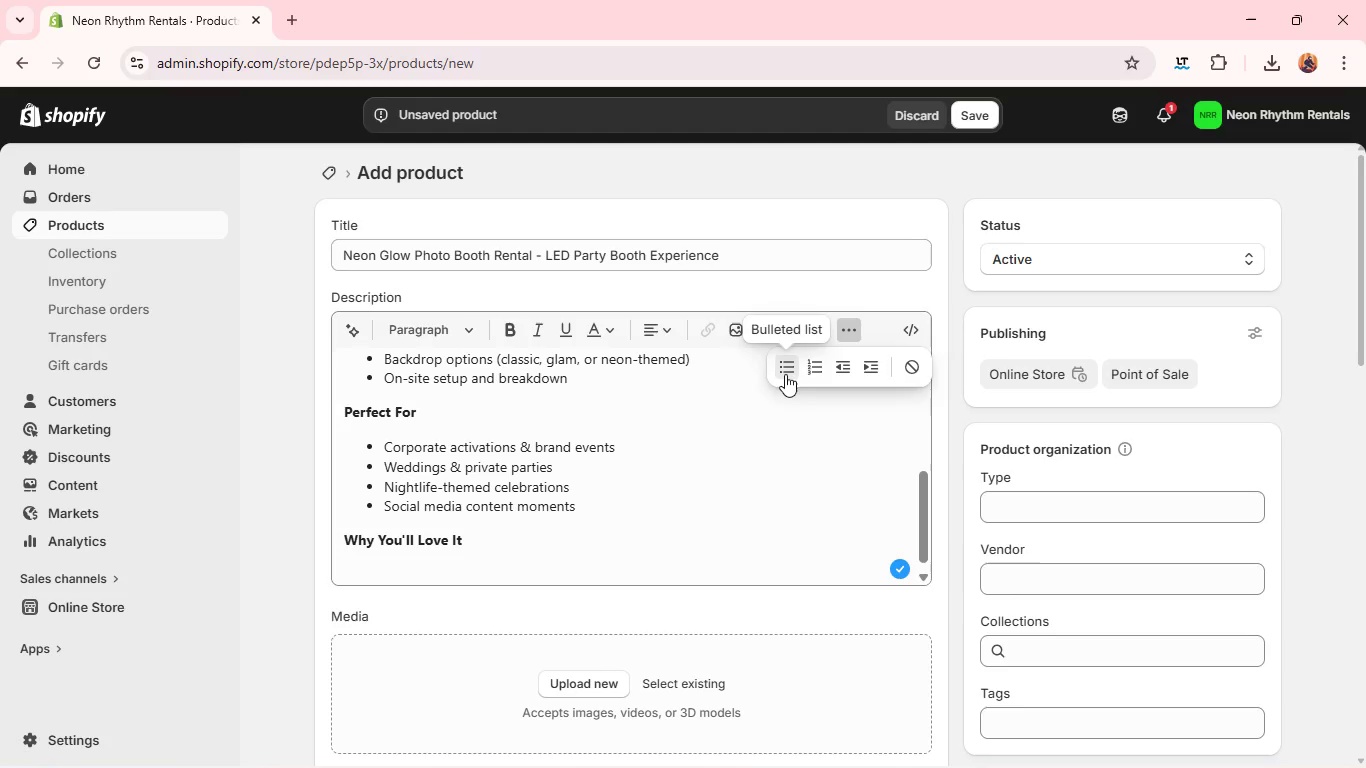 
left_click([785, 374])
 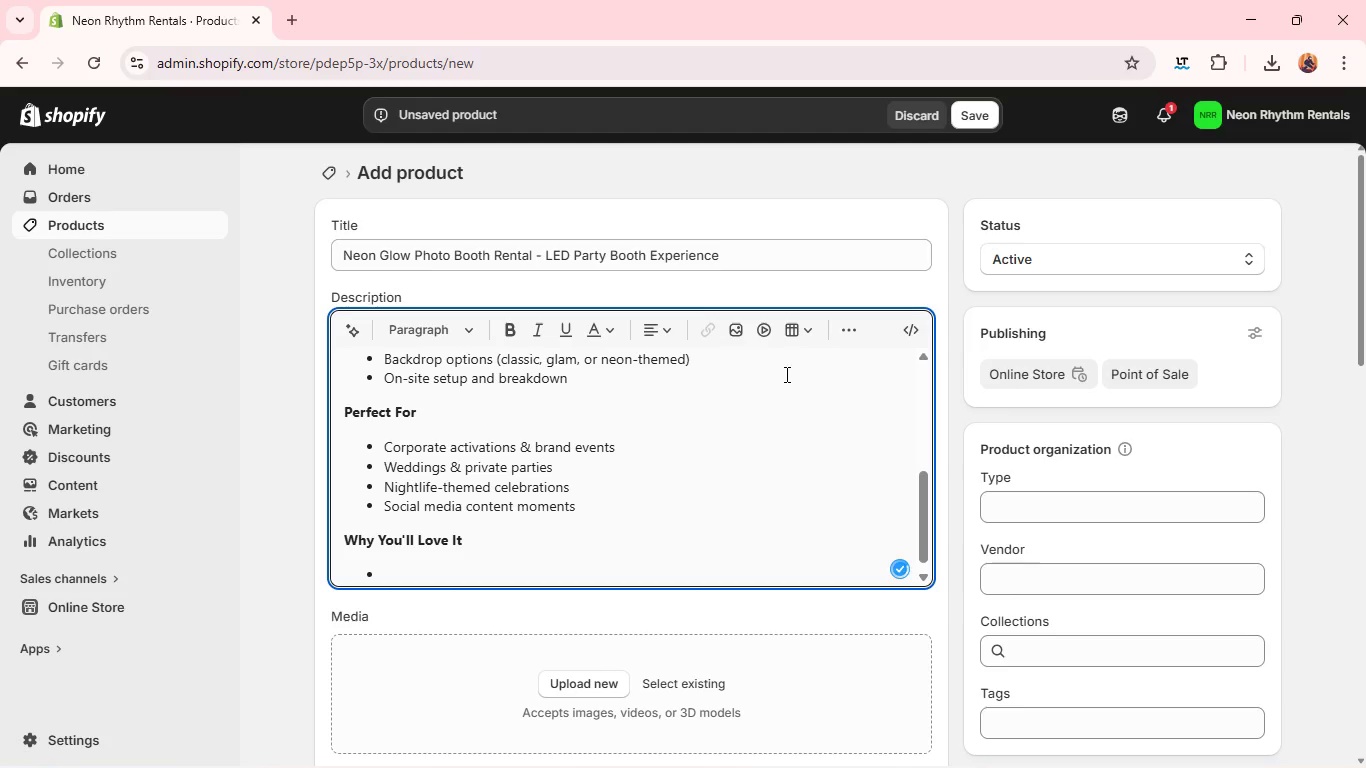 
type(Eye-catching neon visual that sa)
key(Backspace)
type(tand out )
 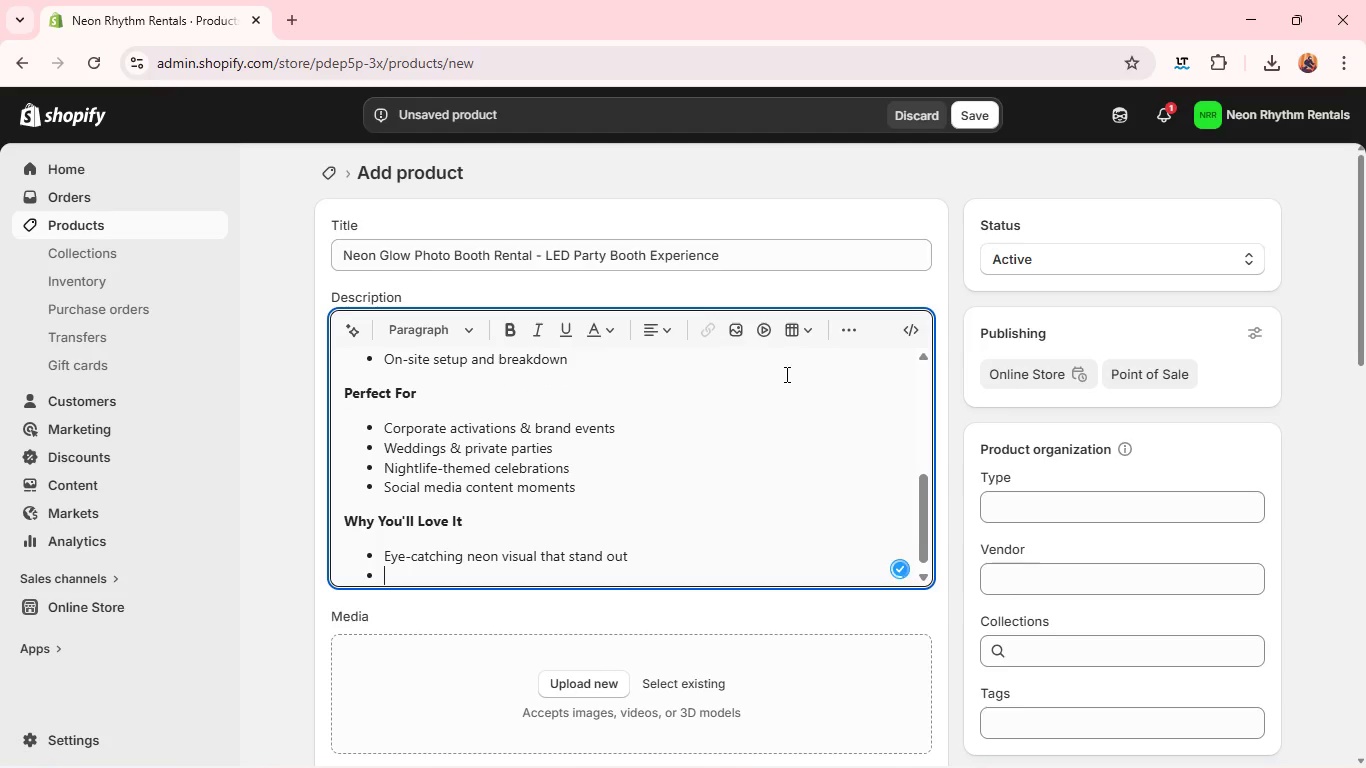 
key(Enter)
 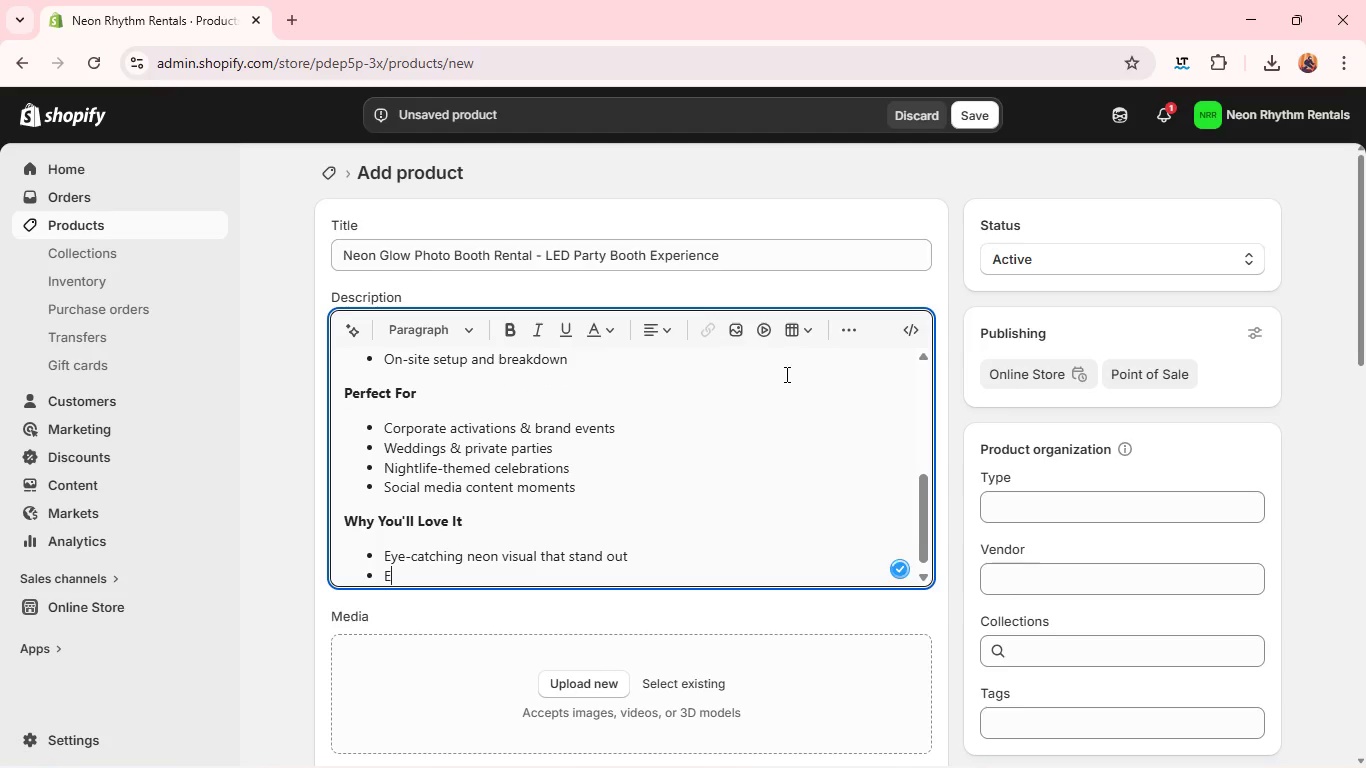 
type(Encourages gur)
key(Backspace)
type(est interaction and ene)
key(Backspace)
type(gagement)
 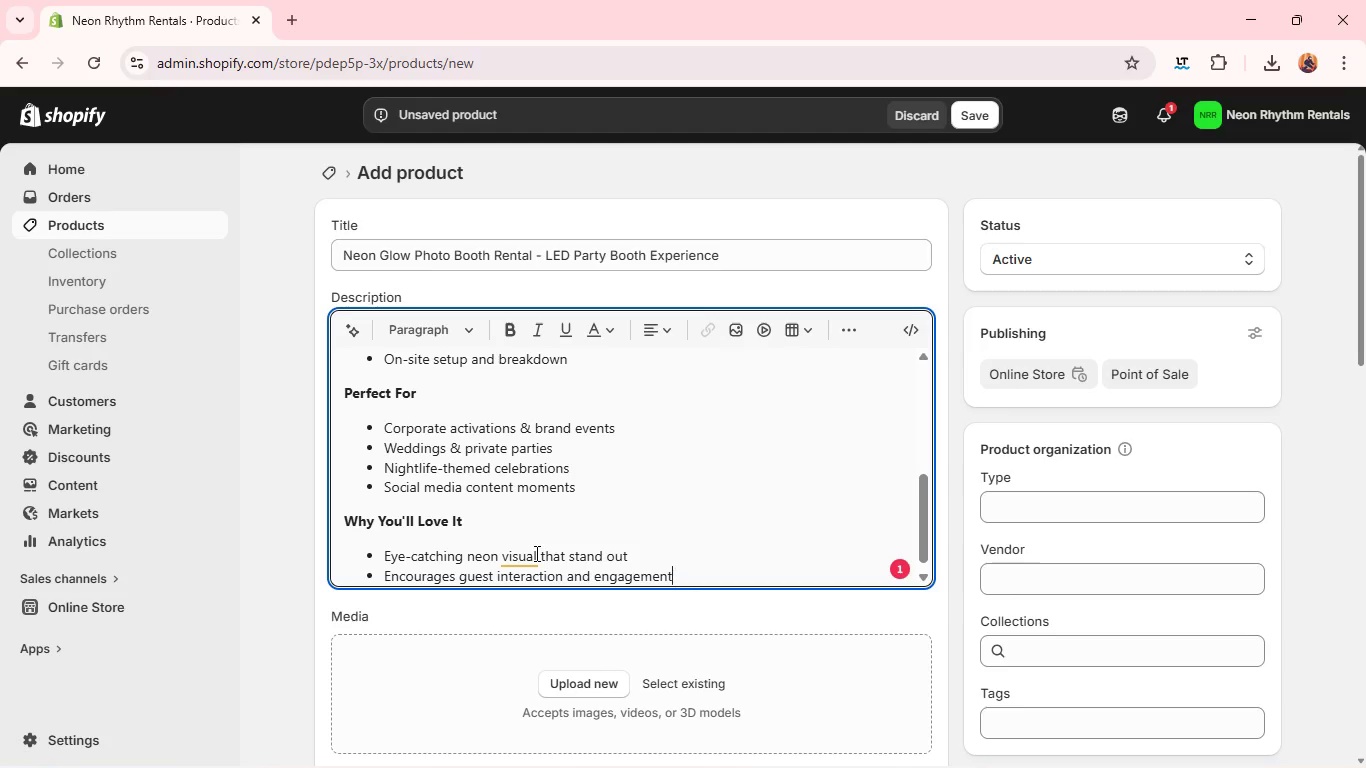 
left_click([535, 553])
 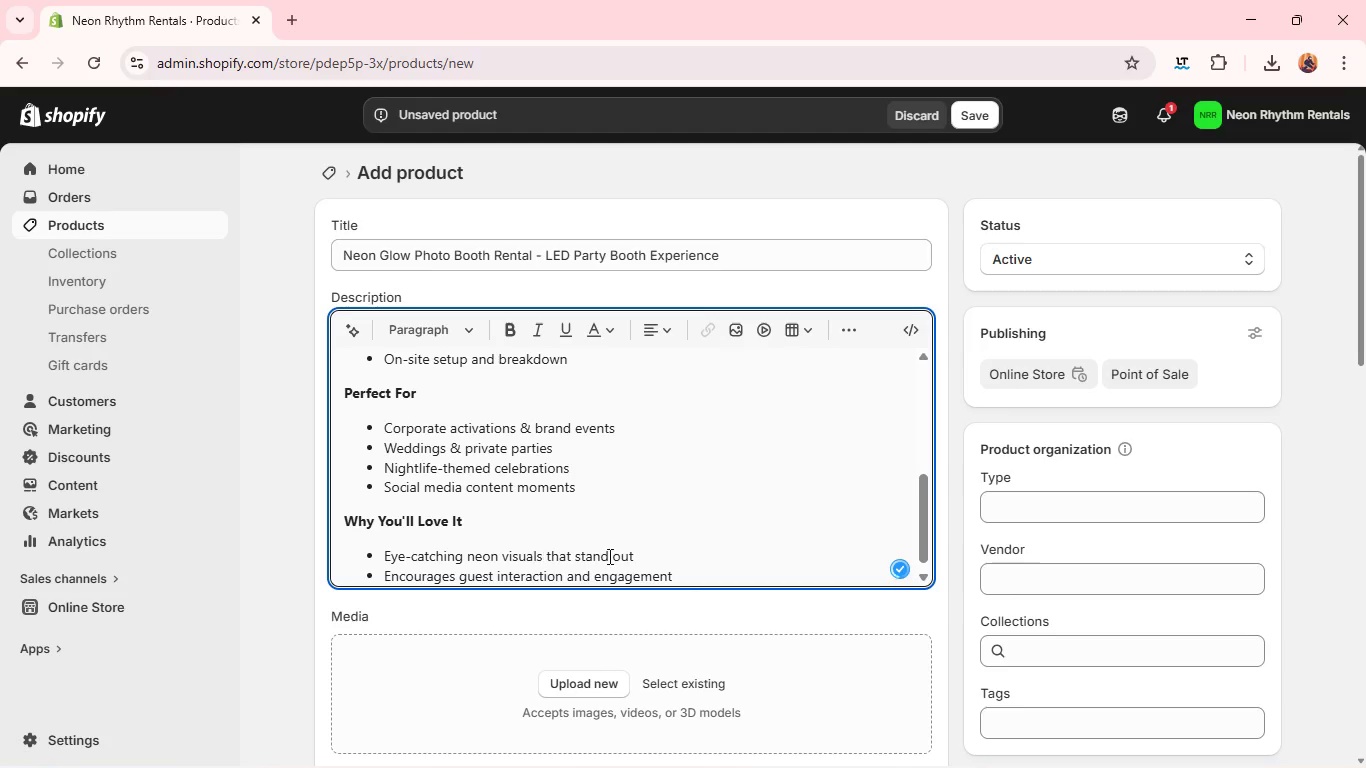 
key(S)
 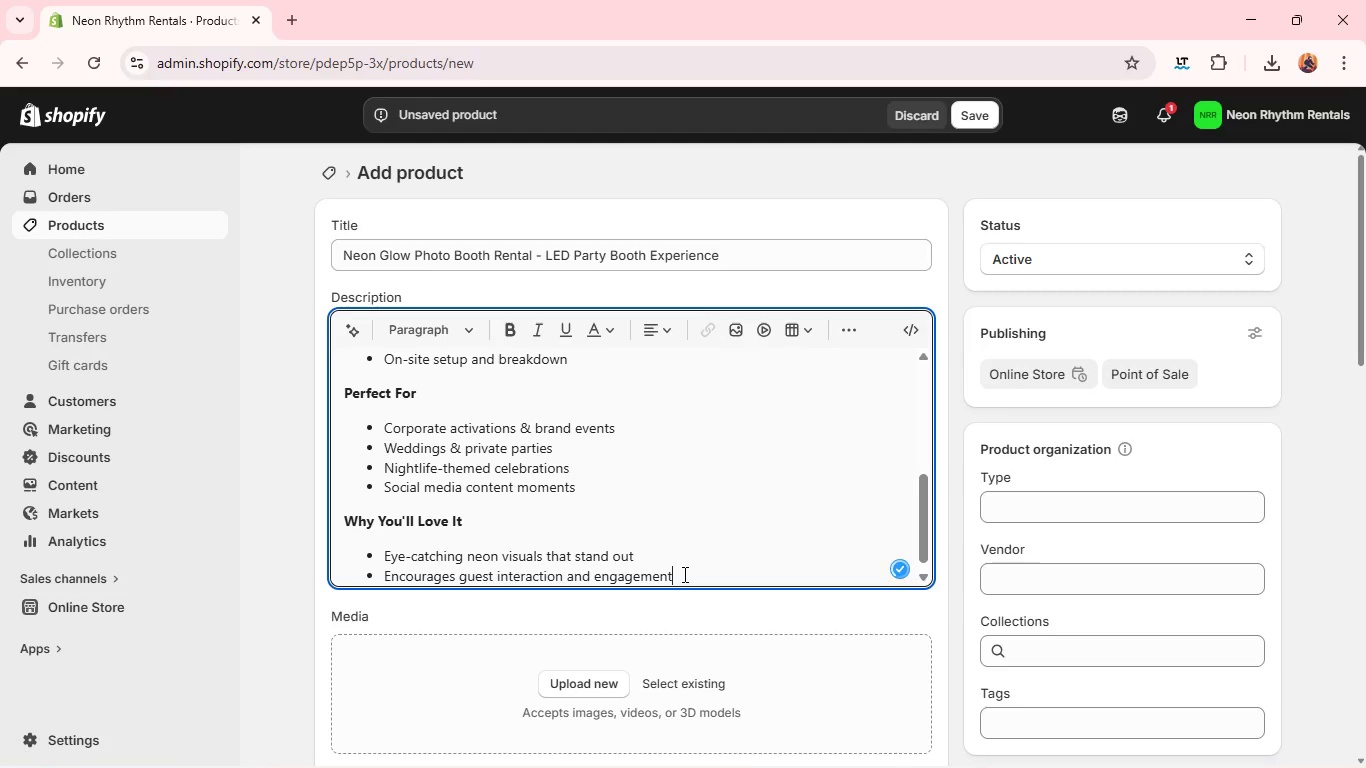 
left_click([683, 574])
 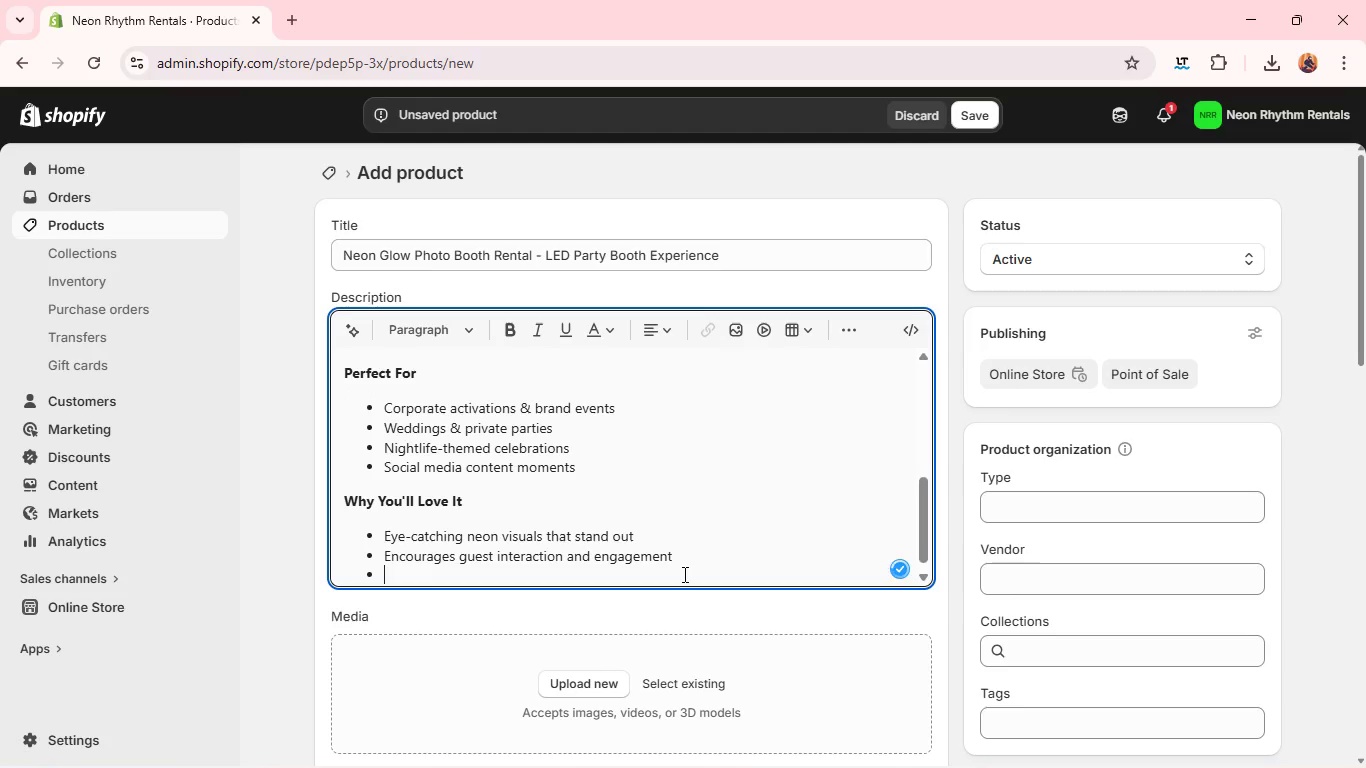 
key(Enter)
 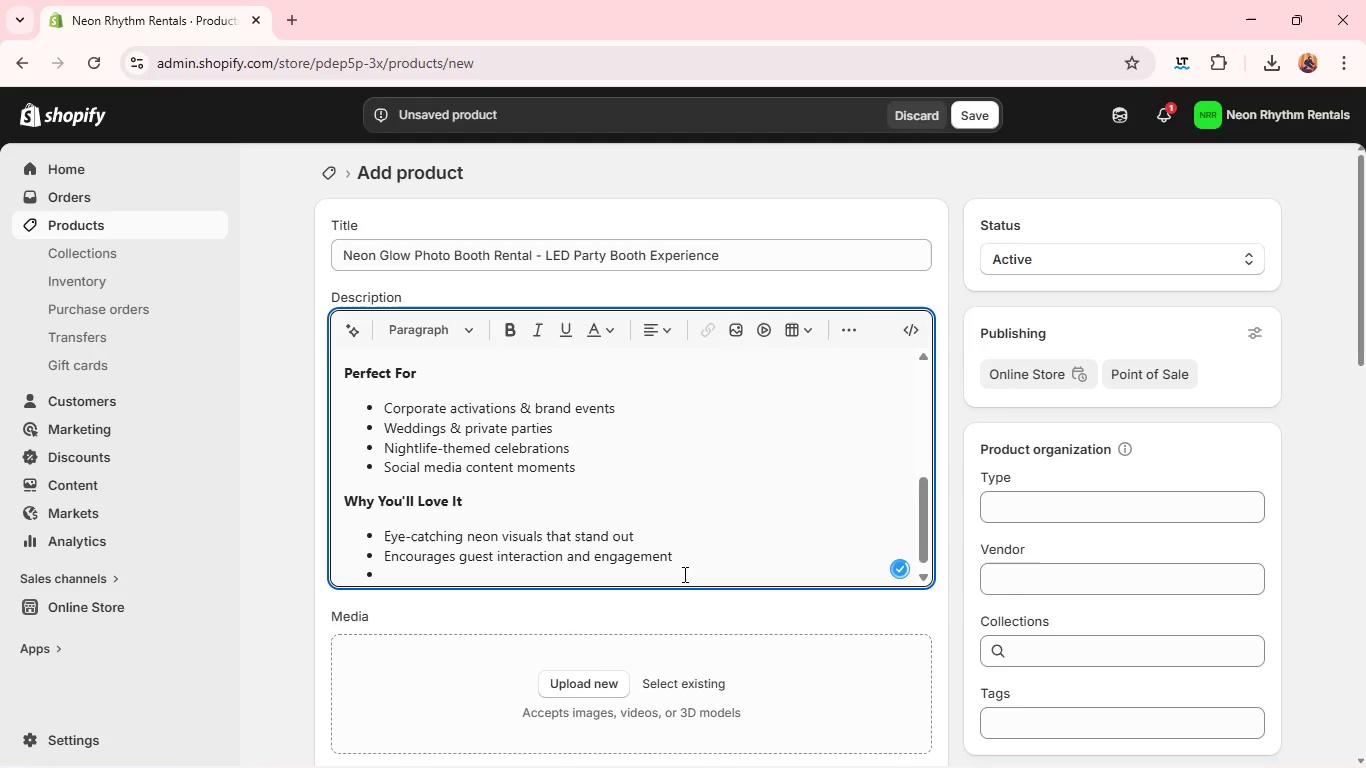 
type(Instant sah)
key(Backspace)
key(Backspace)
type(hareable v)
key(Backspace)
type(content for social mefi)
key(Backspace)
key(Backspace)
type(dia)
 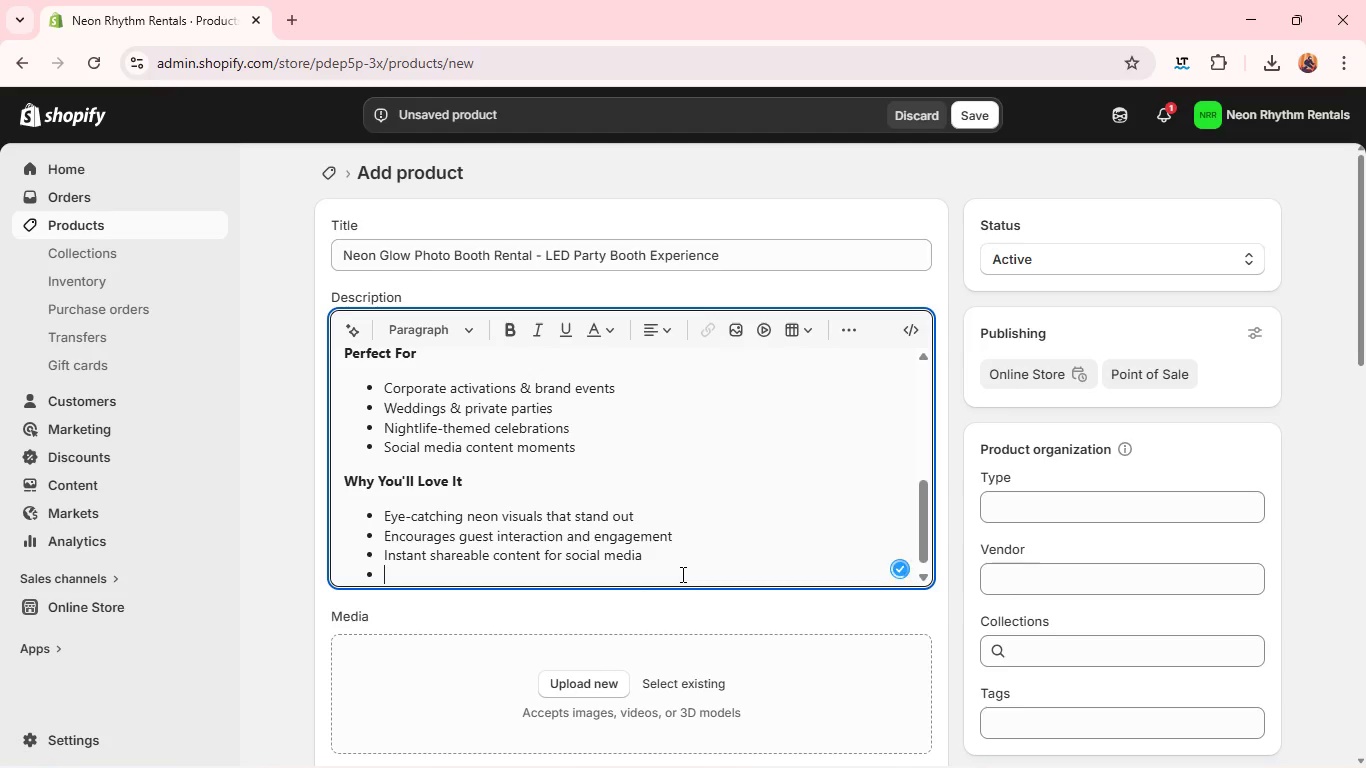 
key(Enter)
 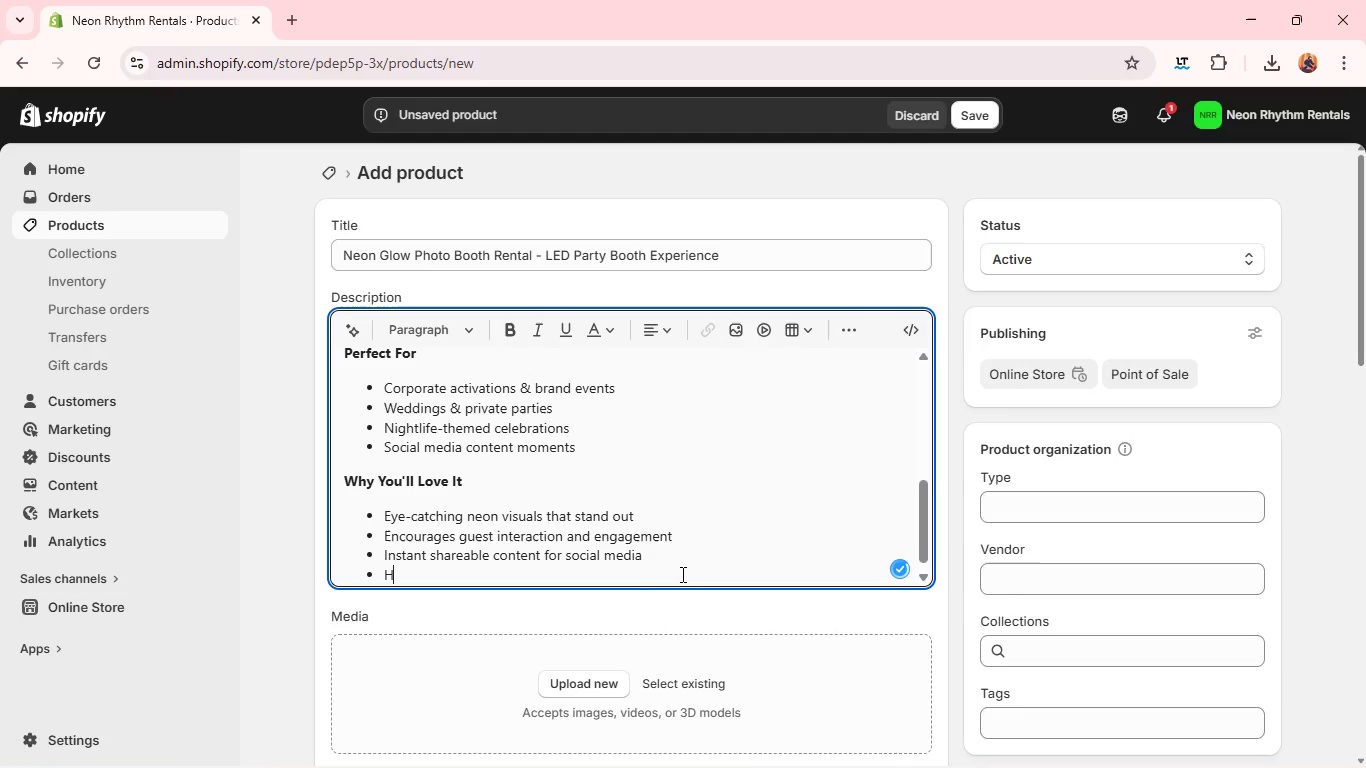 
type(Hass;e)
key(Backspace)
key(Backspace)
type(le-free)
 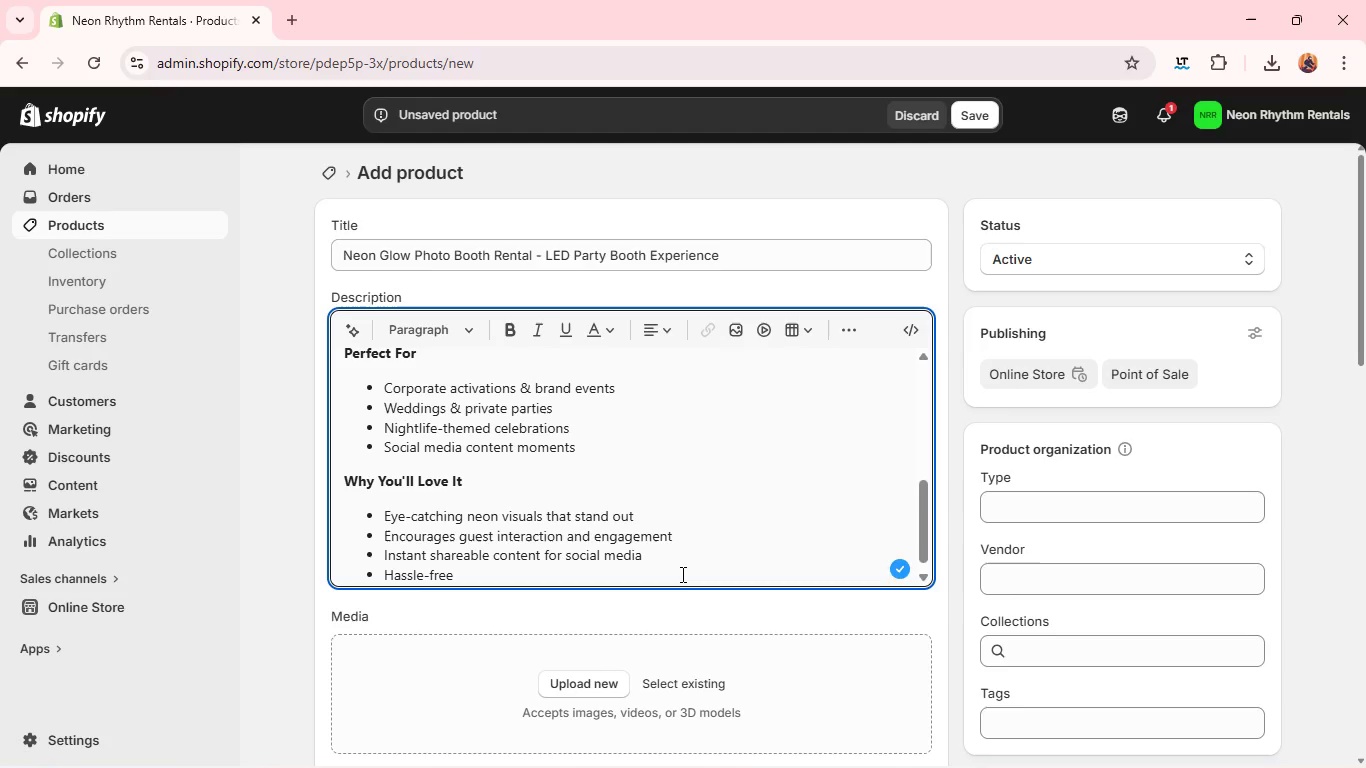 
type( setup hanfe)
key(Backspace)
key(Backspace)
type(dled by professionals)
 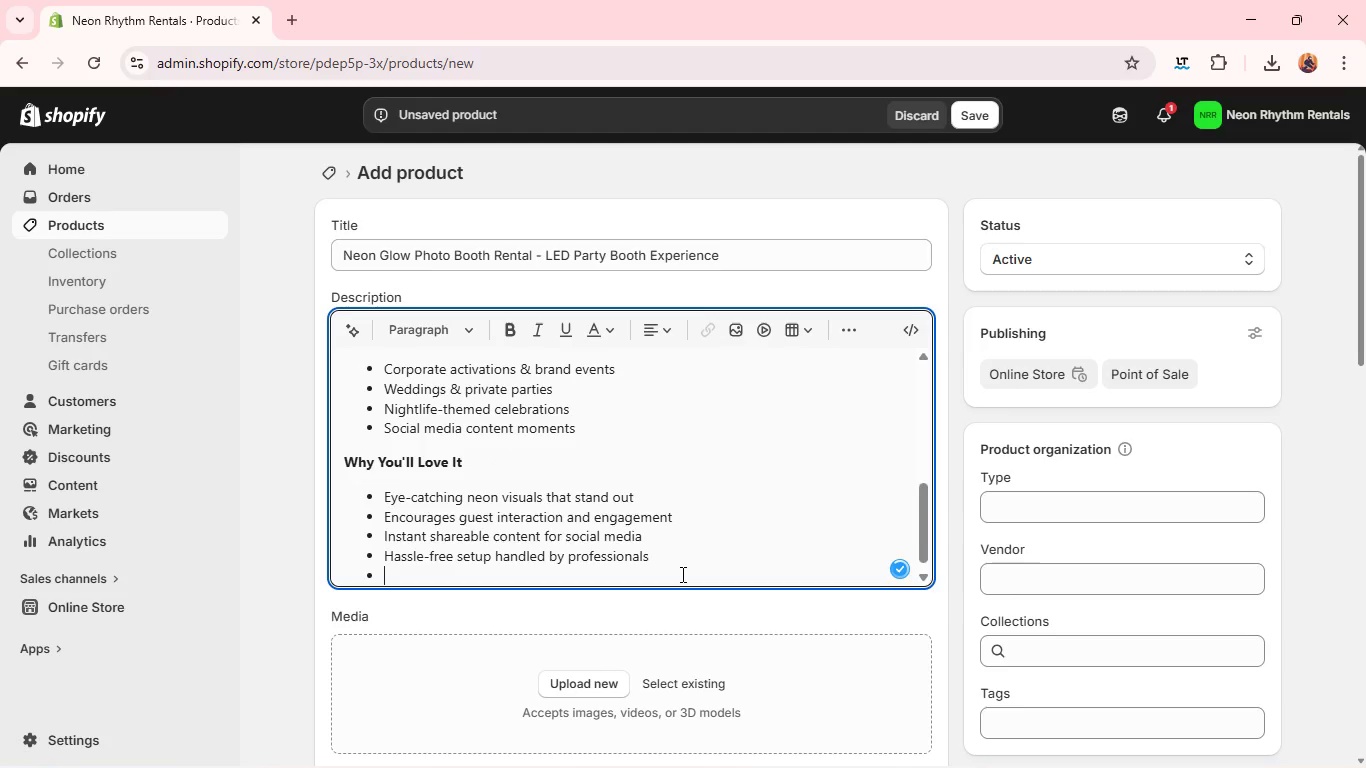 
key(Enter)
 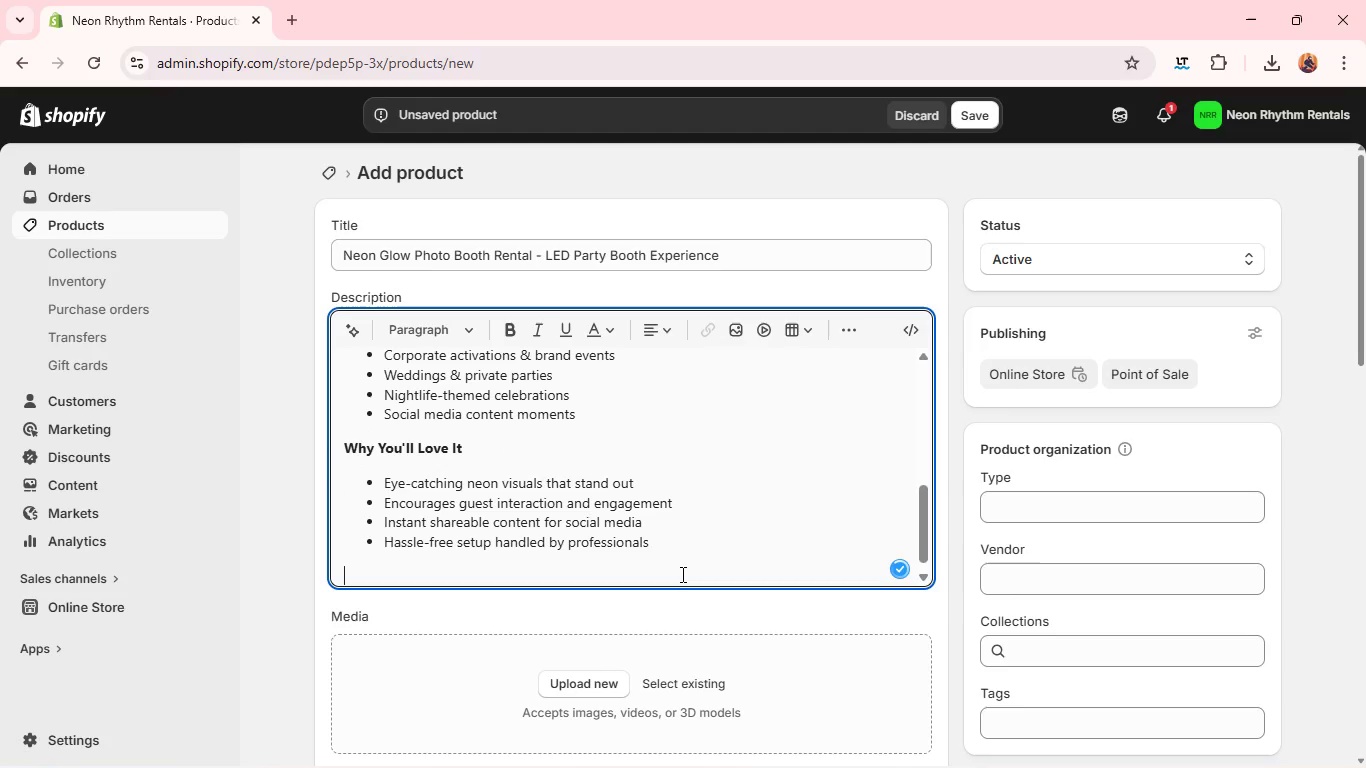 
key(Enter)
 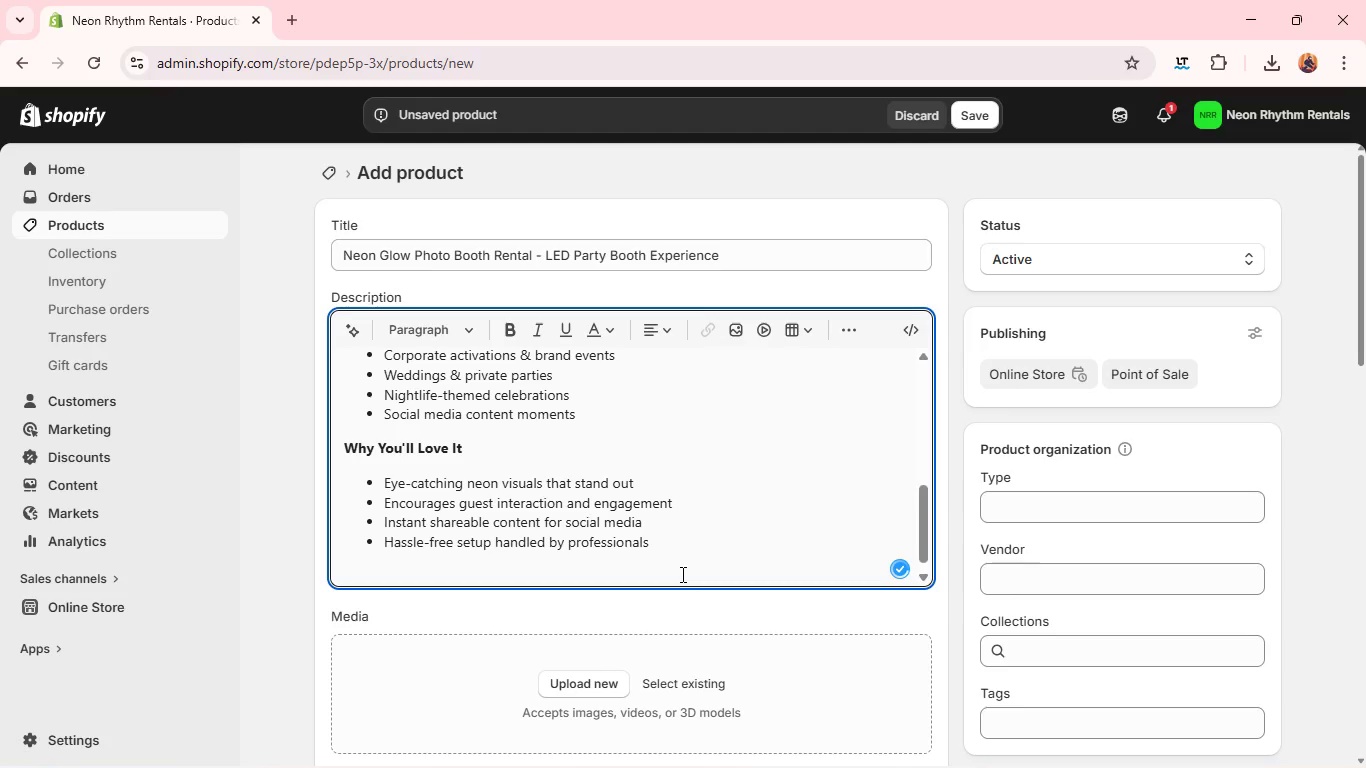 
type(Make your event unforgettabel)
key(Backspace)
key(Backspace)
type(le - v)
key(Backspace)
type(book the Neon Glow ec)
key(Backspace)
type(c)
key(Backspace)
type(x)
 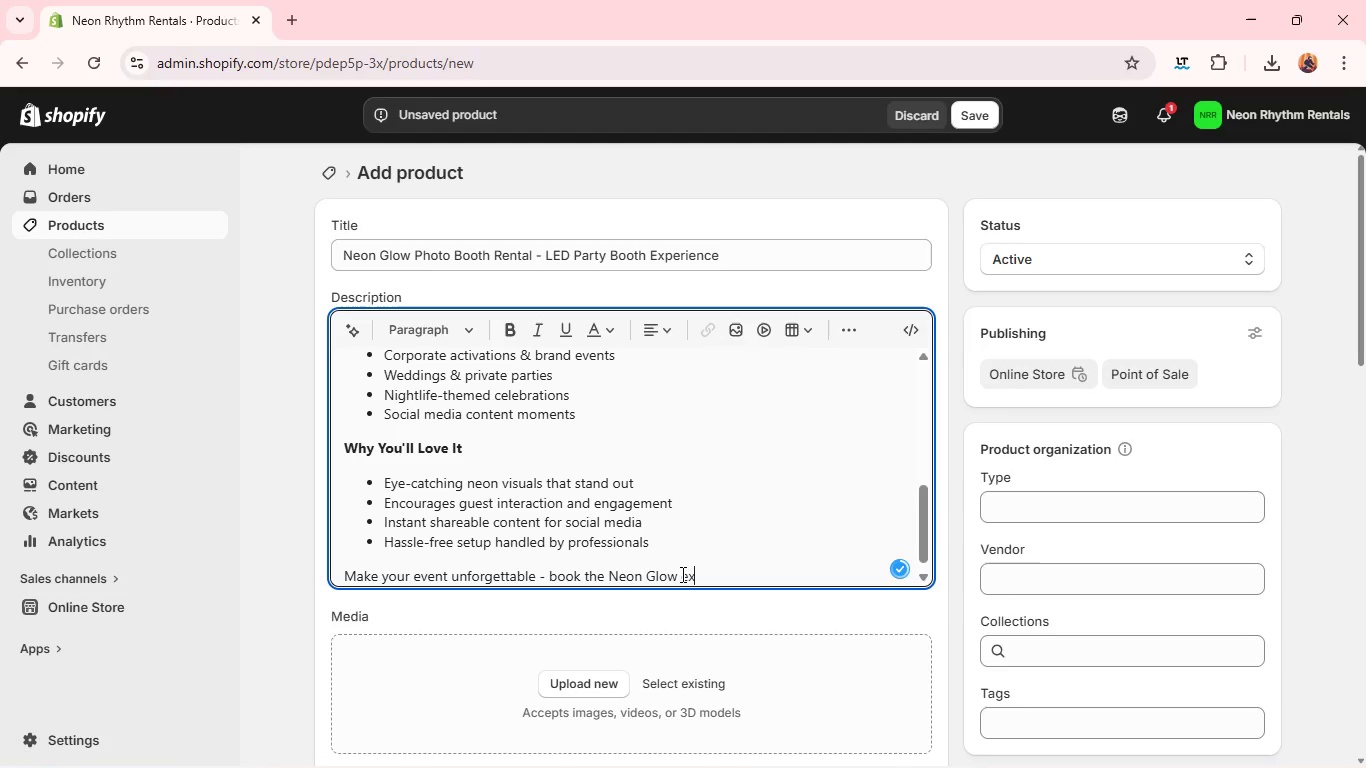 
type(perience today.)
 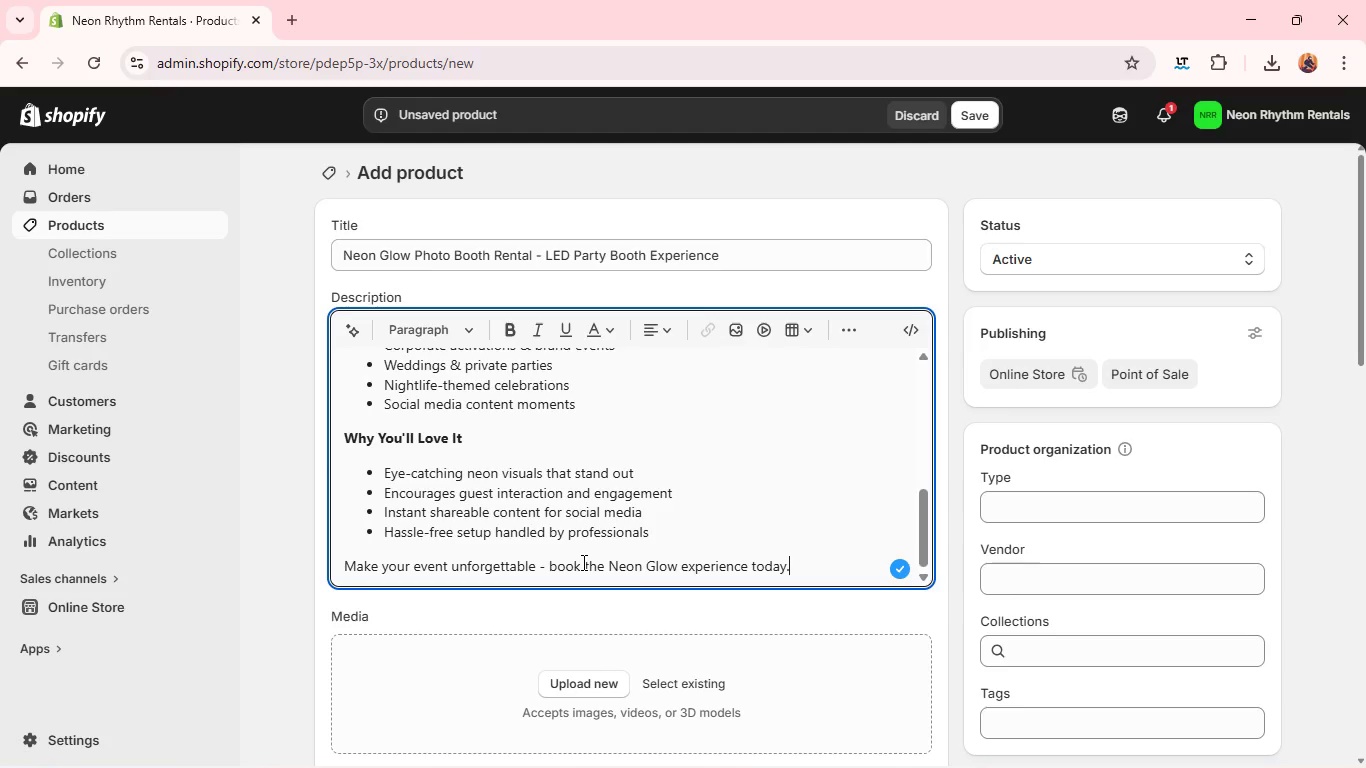 
wait(8.78)
 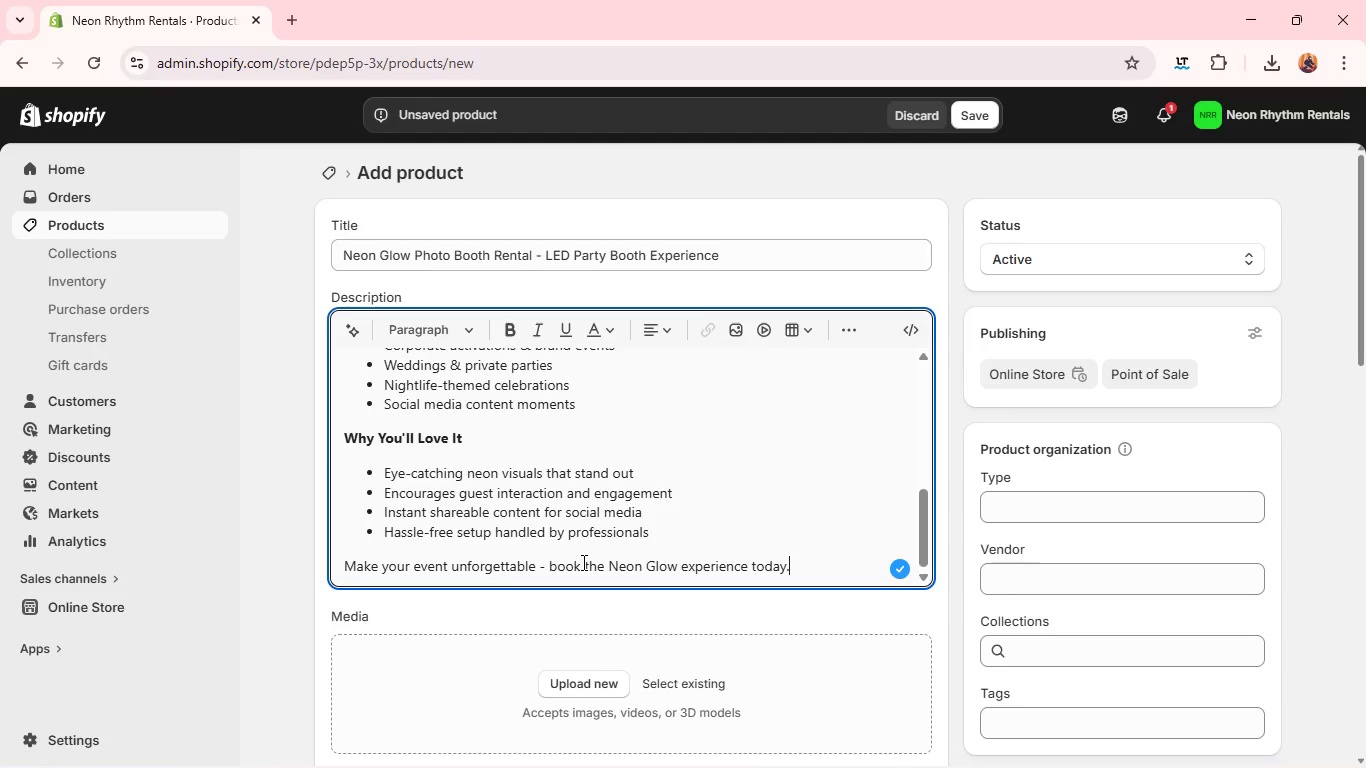 
double_click([482, 382])
 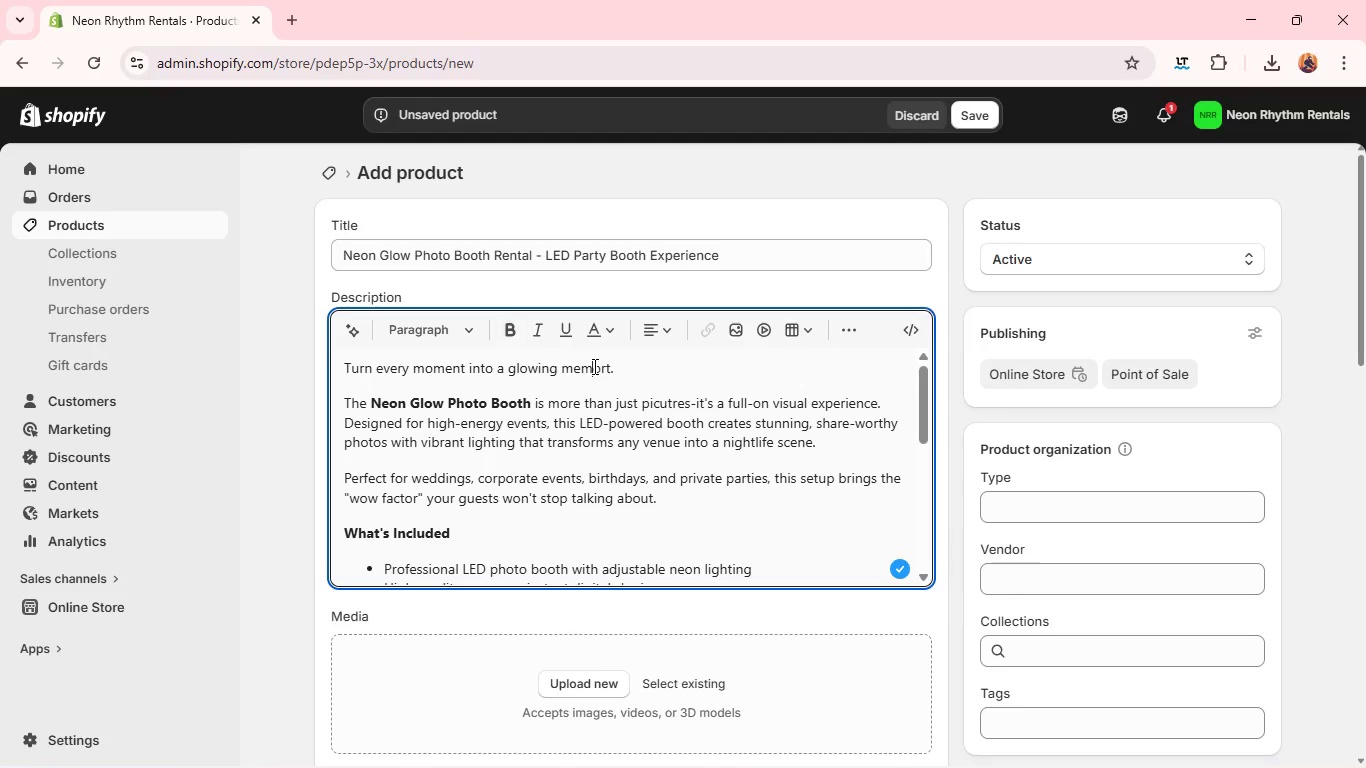 
left_click([593, 366])
 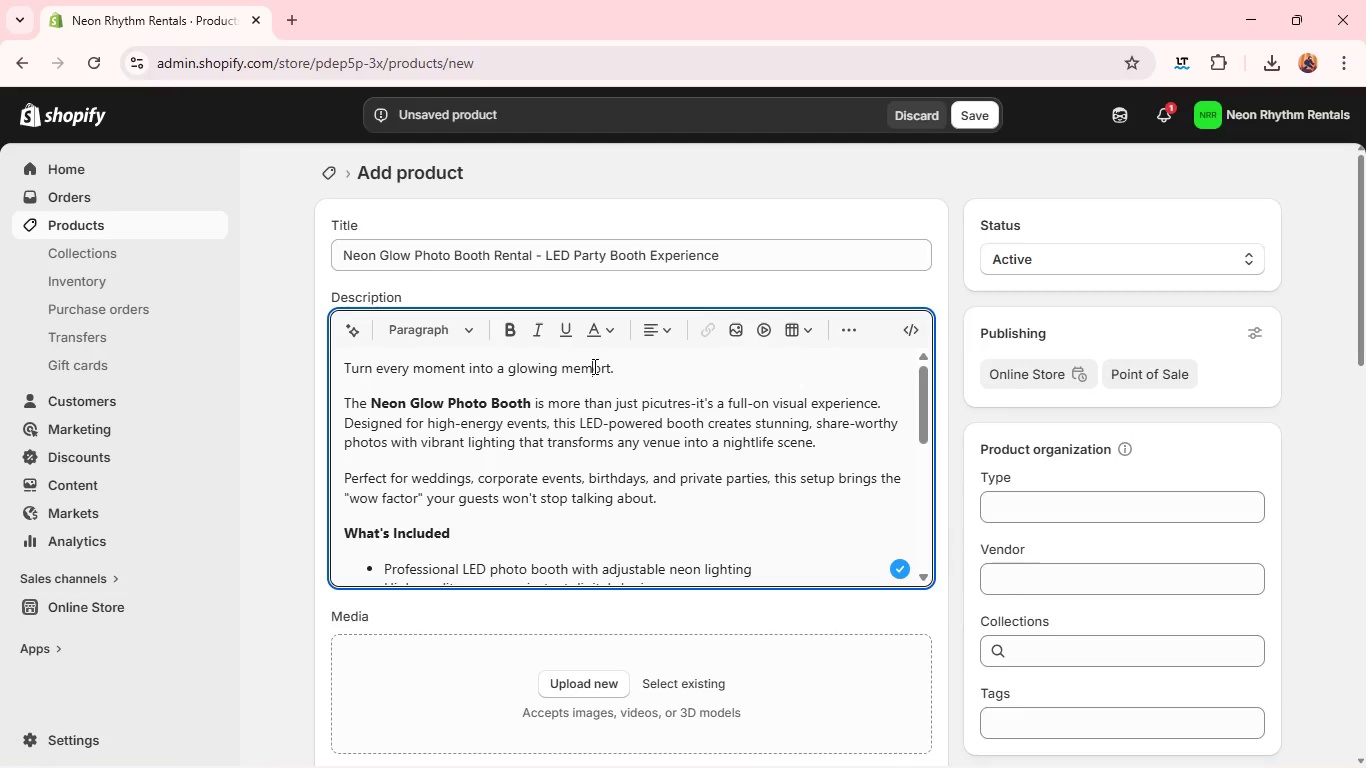 
wait(8.83)
 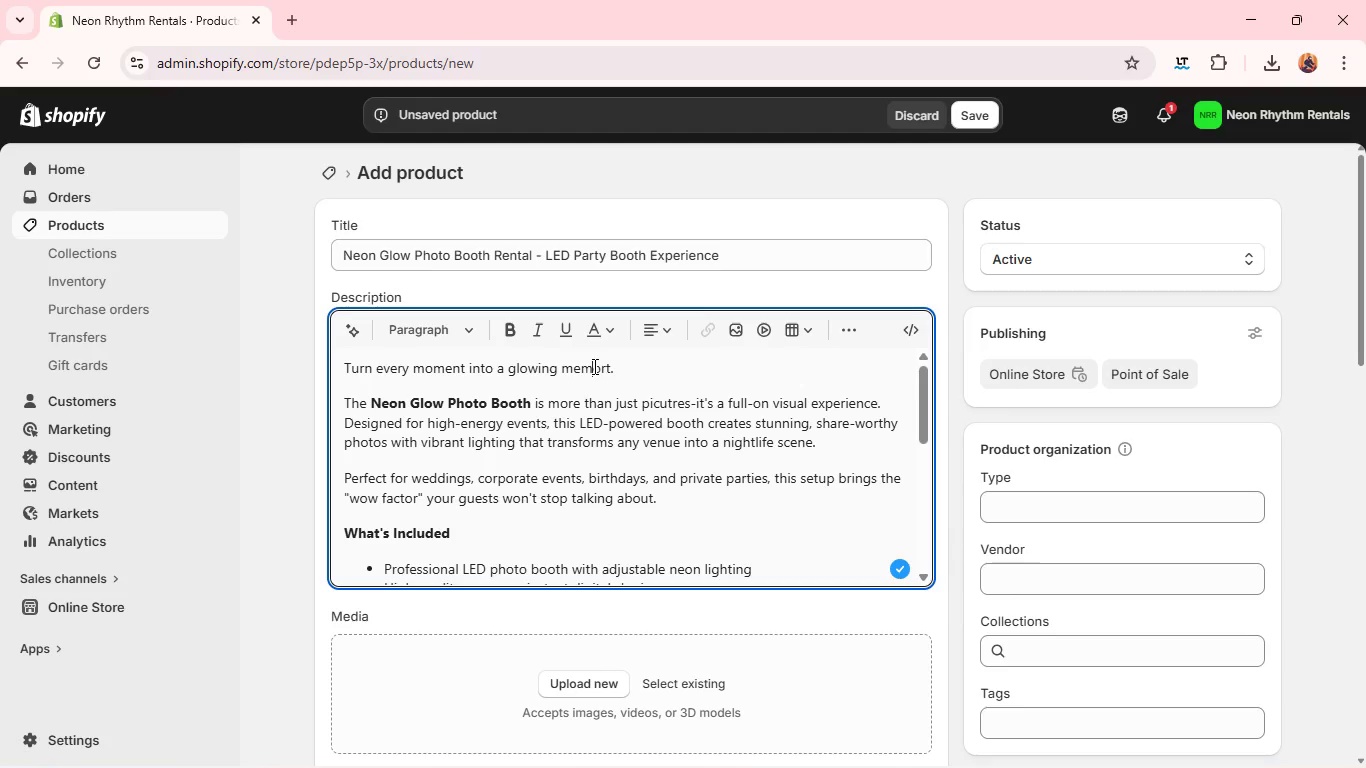 
left_click([608, 364])
 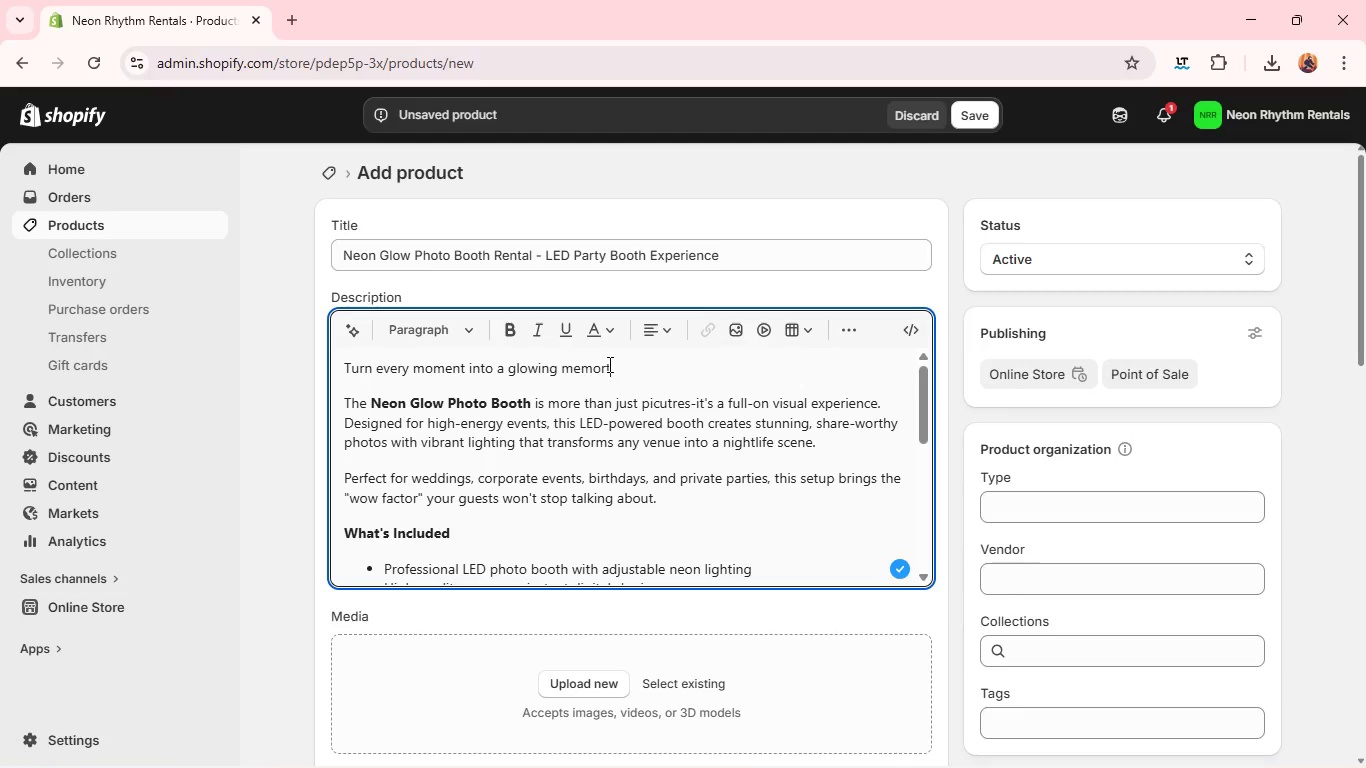 
key(ArrowRight)
 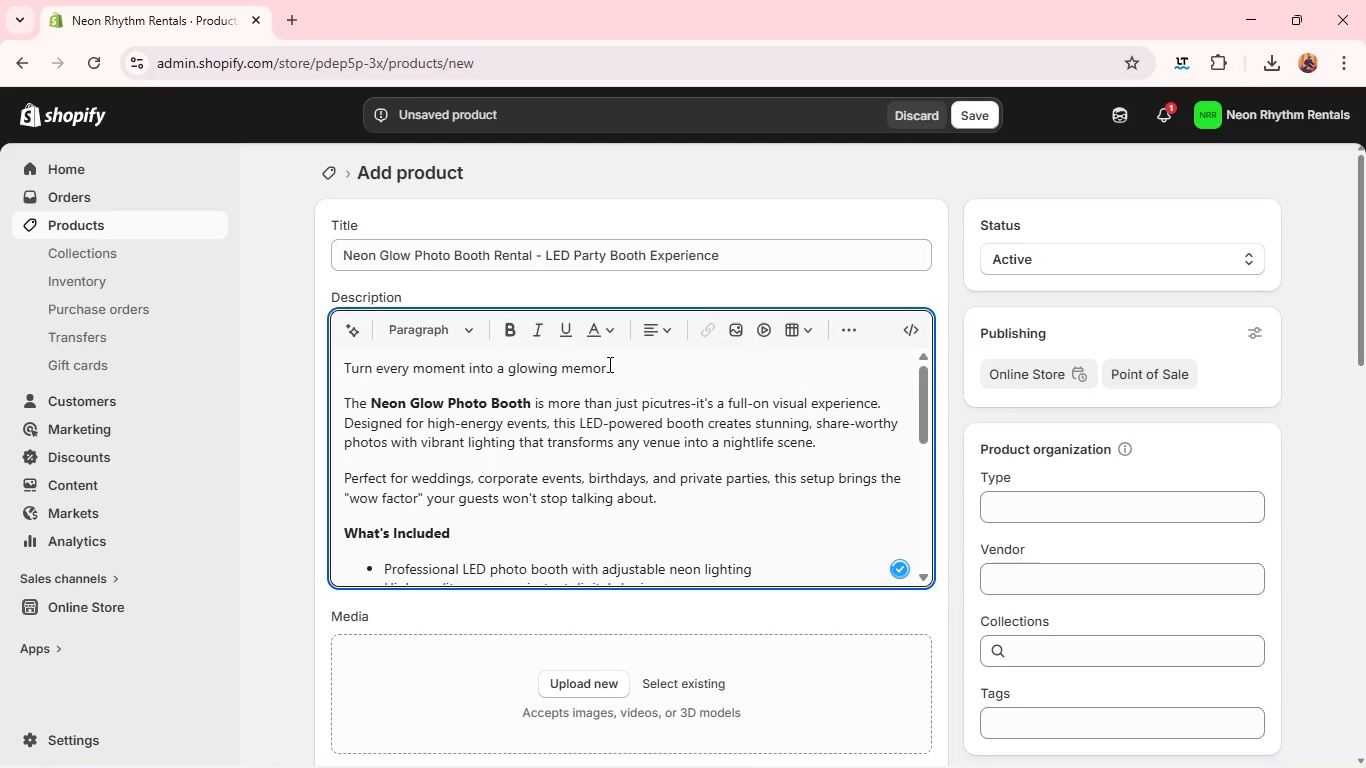 
key(Backspace)
type(yf)
 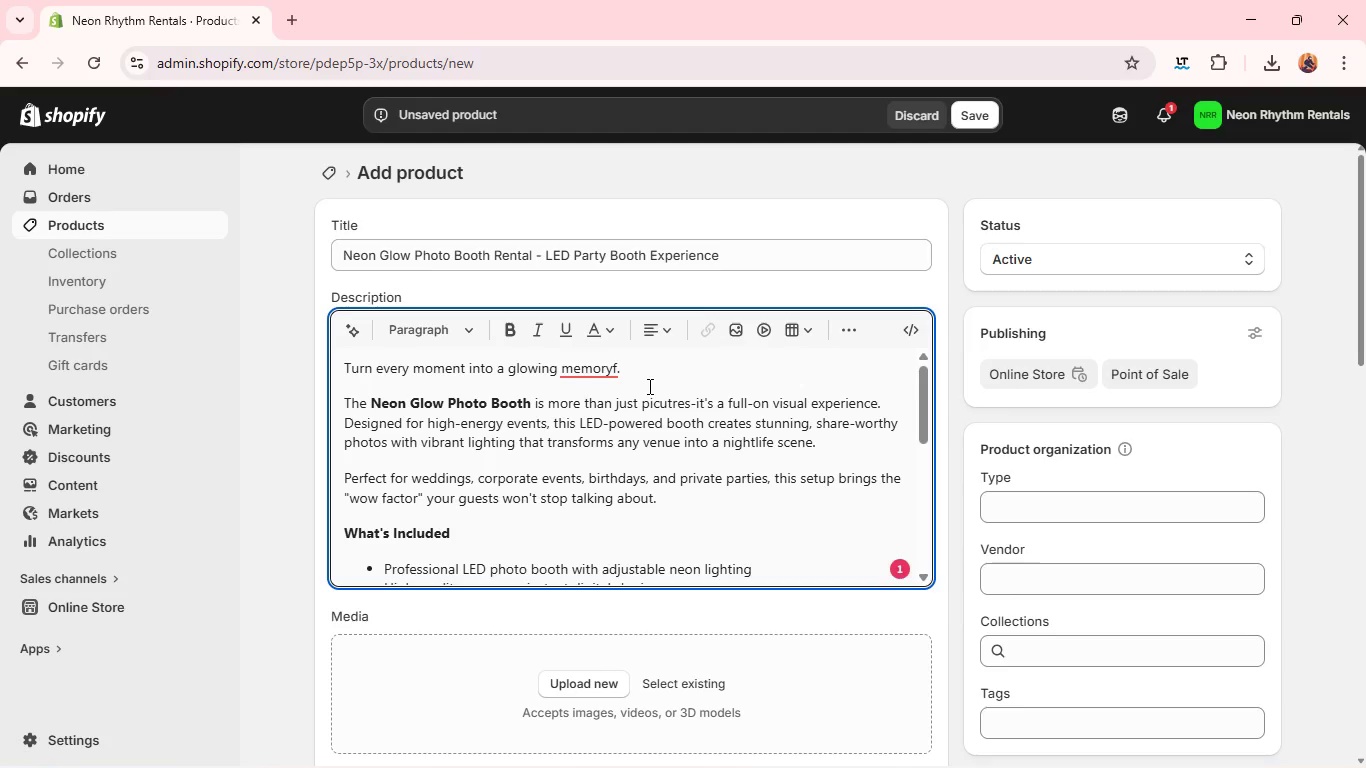 
left_click([648, 386])
 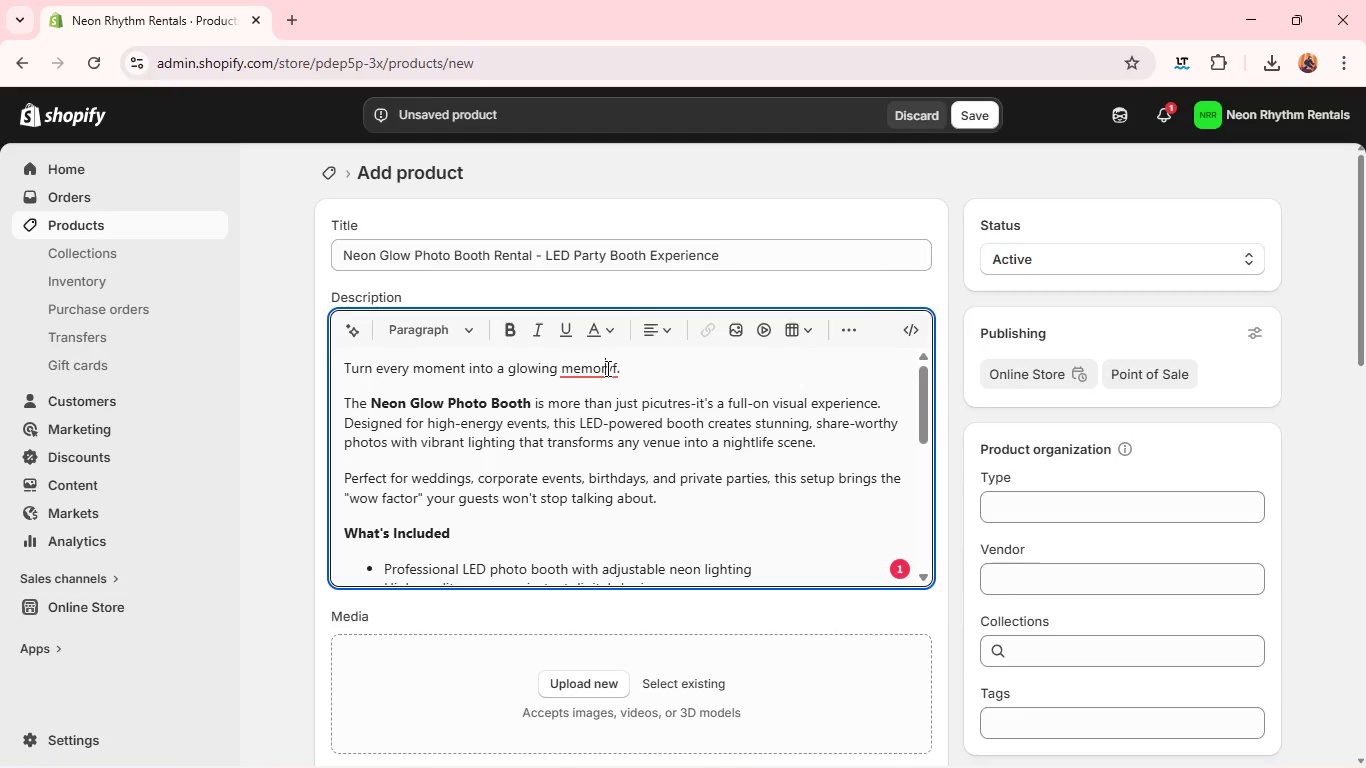 
left_click([606, 368])
 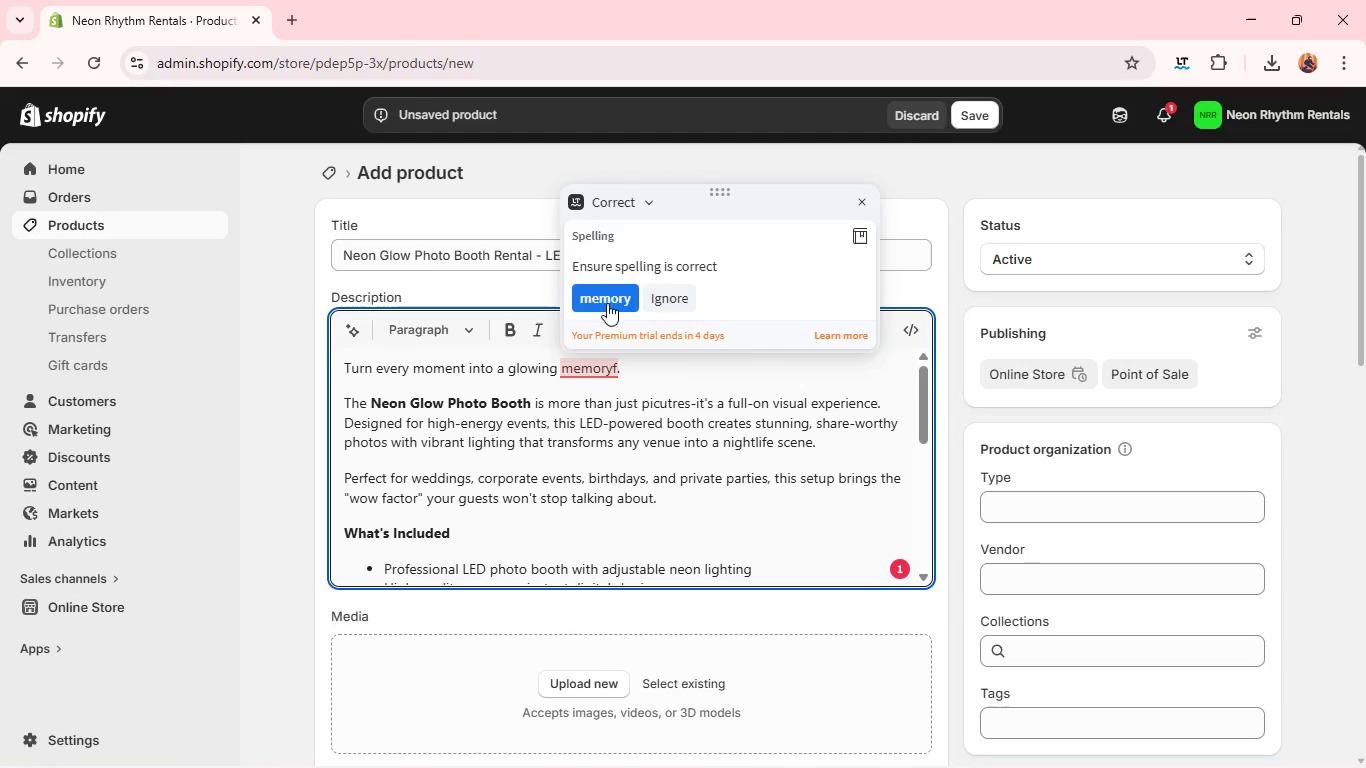 
left_click([607, 303])
 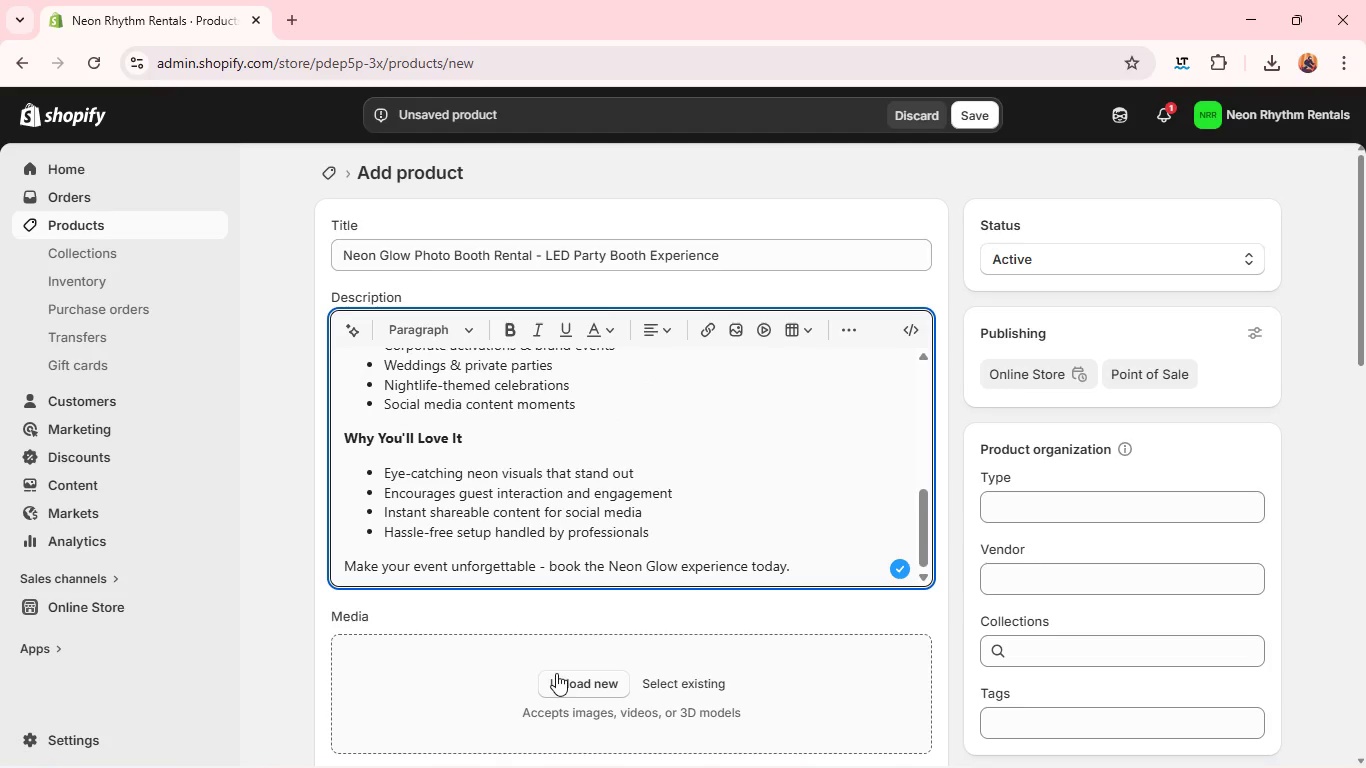 
left_click([556, 673])
 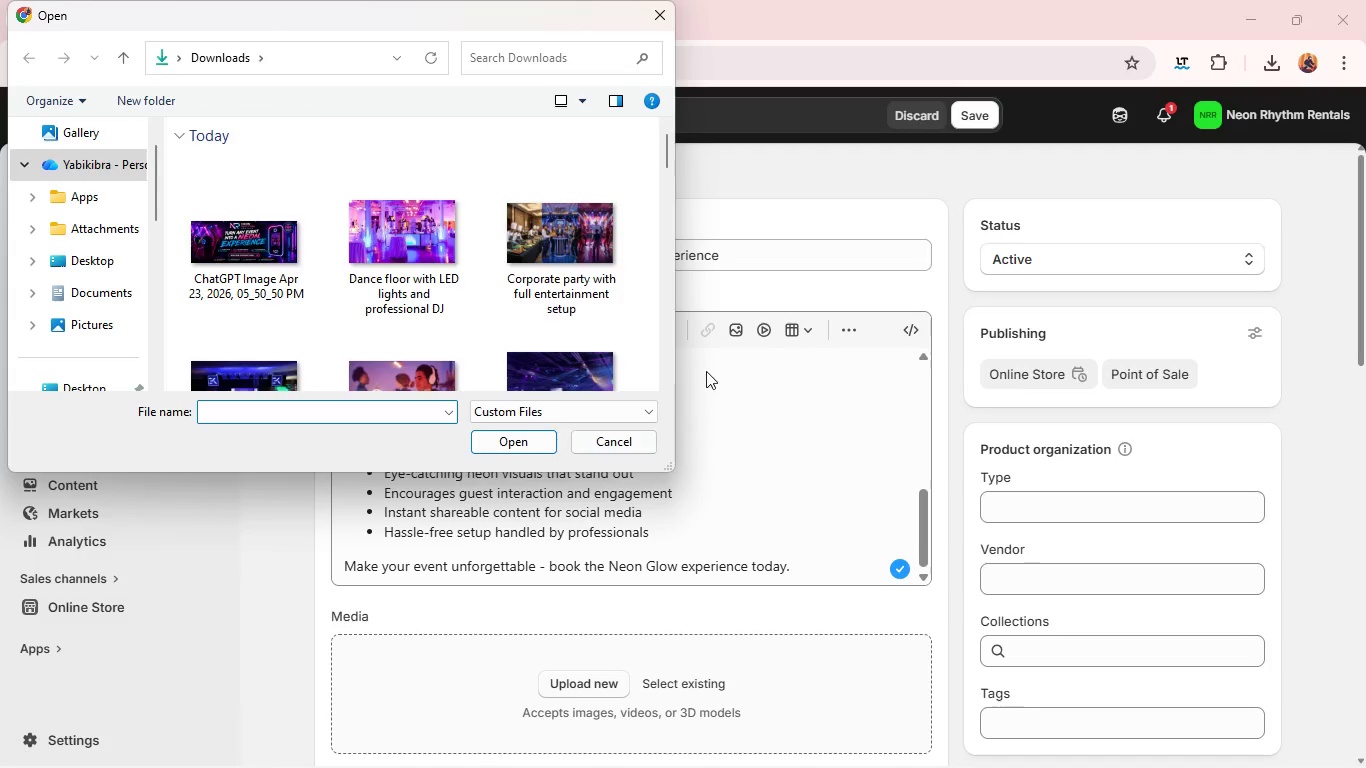 
wait(5.66)
 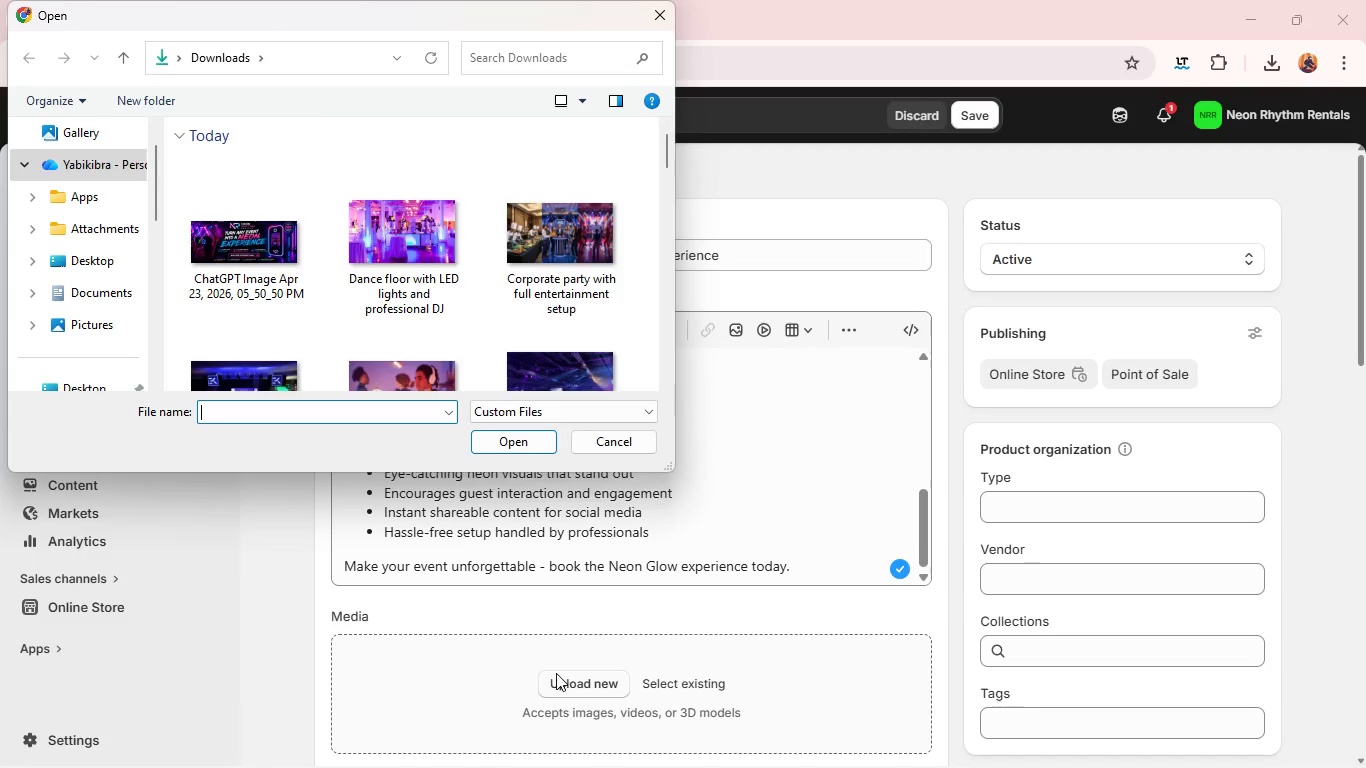 
scroll: coordinate [509, 345], scroll_direction: down, amount: 3.0
 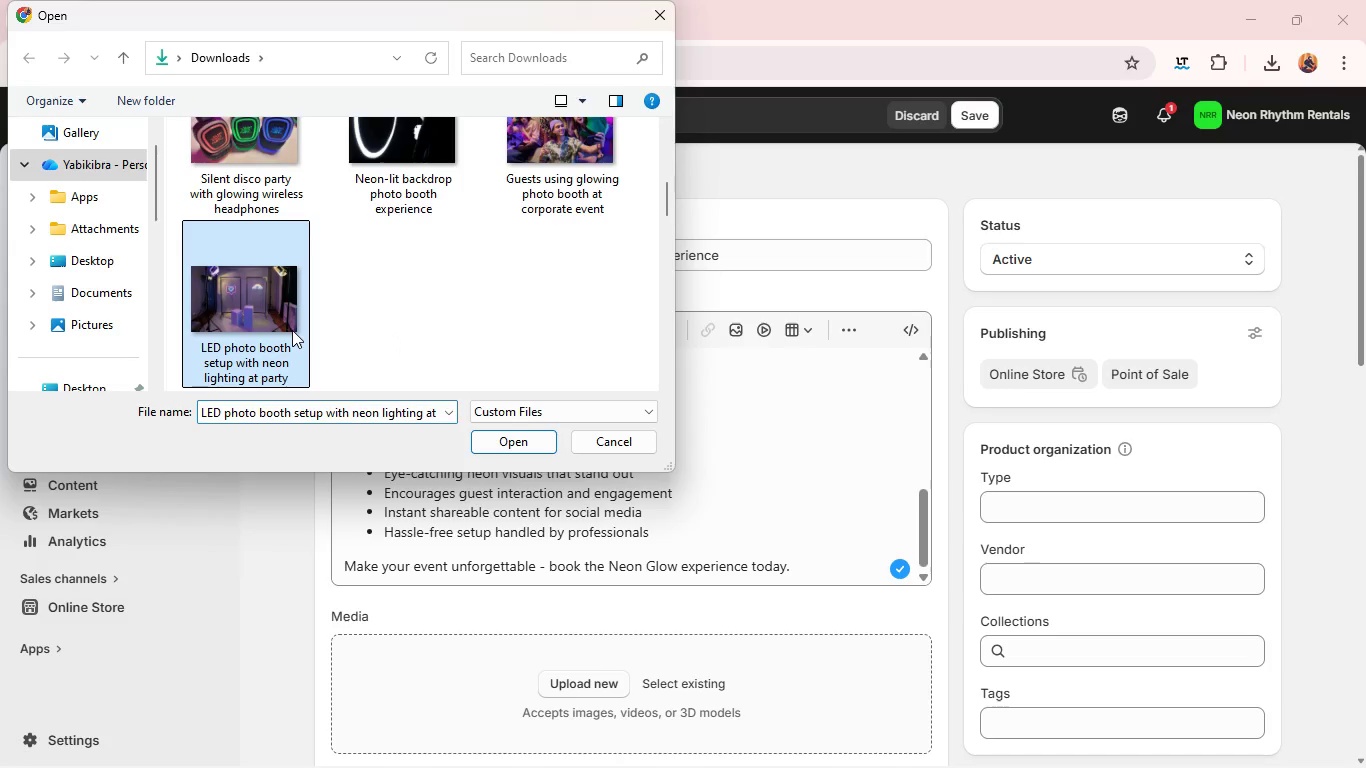 
left_click([292, 330])
 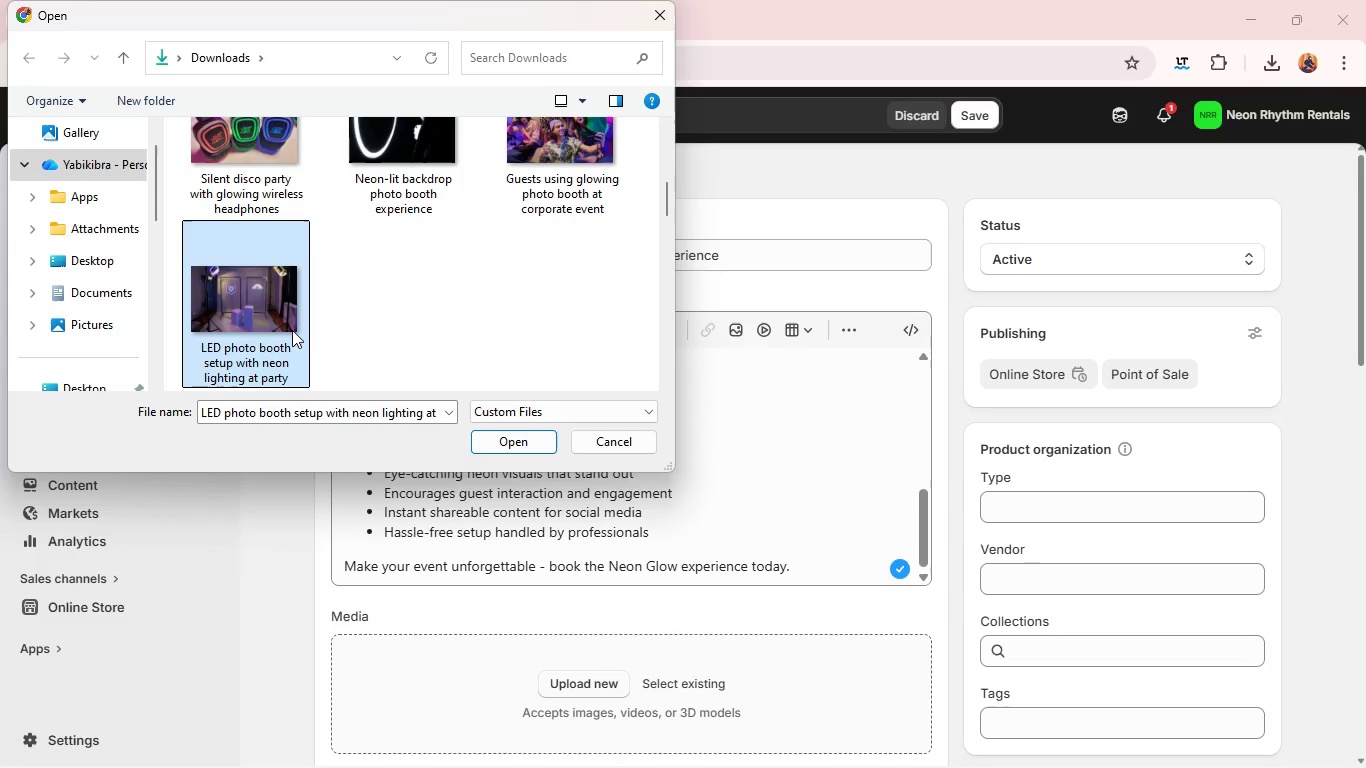 
hold_key(key=ControlLeft, duration=2.31)
left_click([545, 170])
 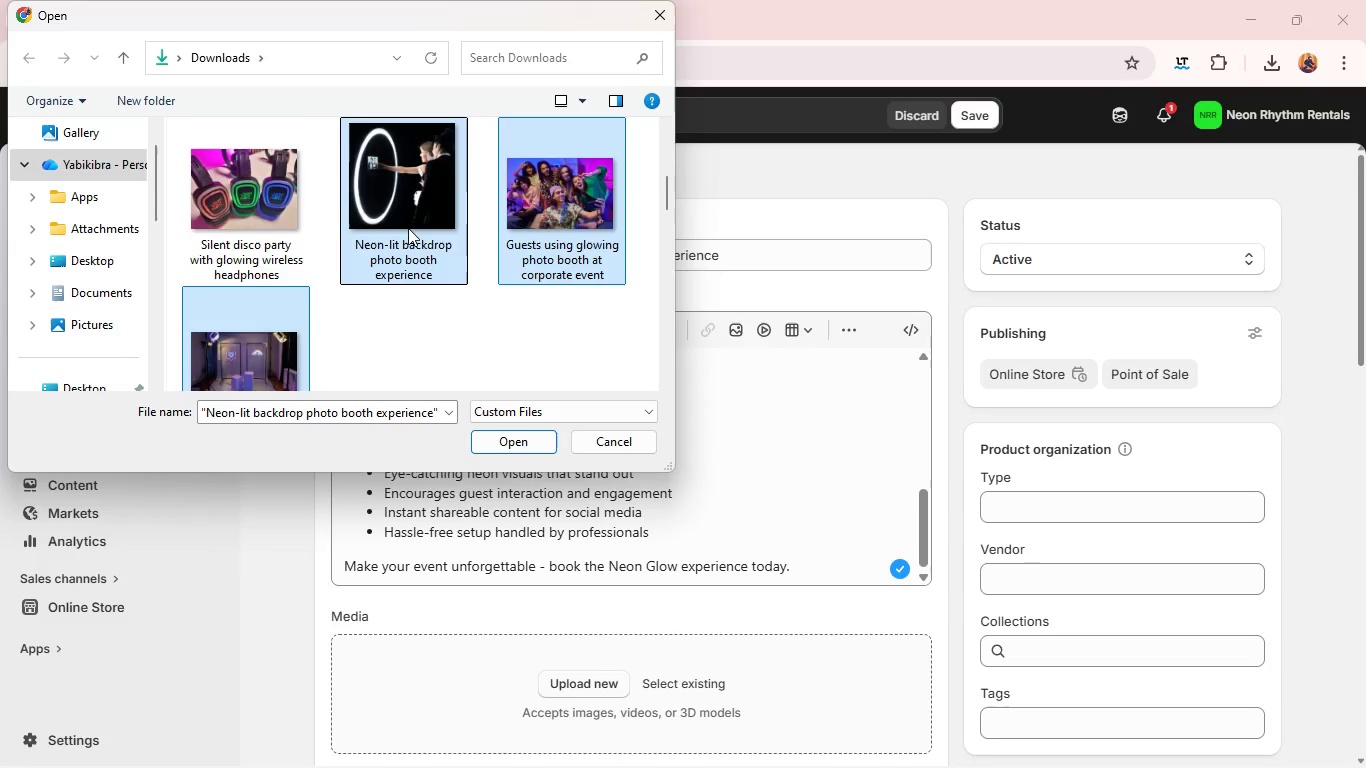 
left_click([408, 228])
 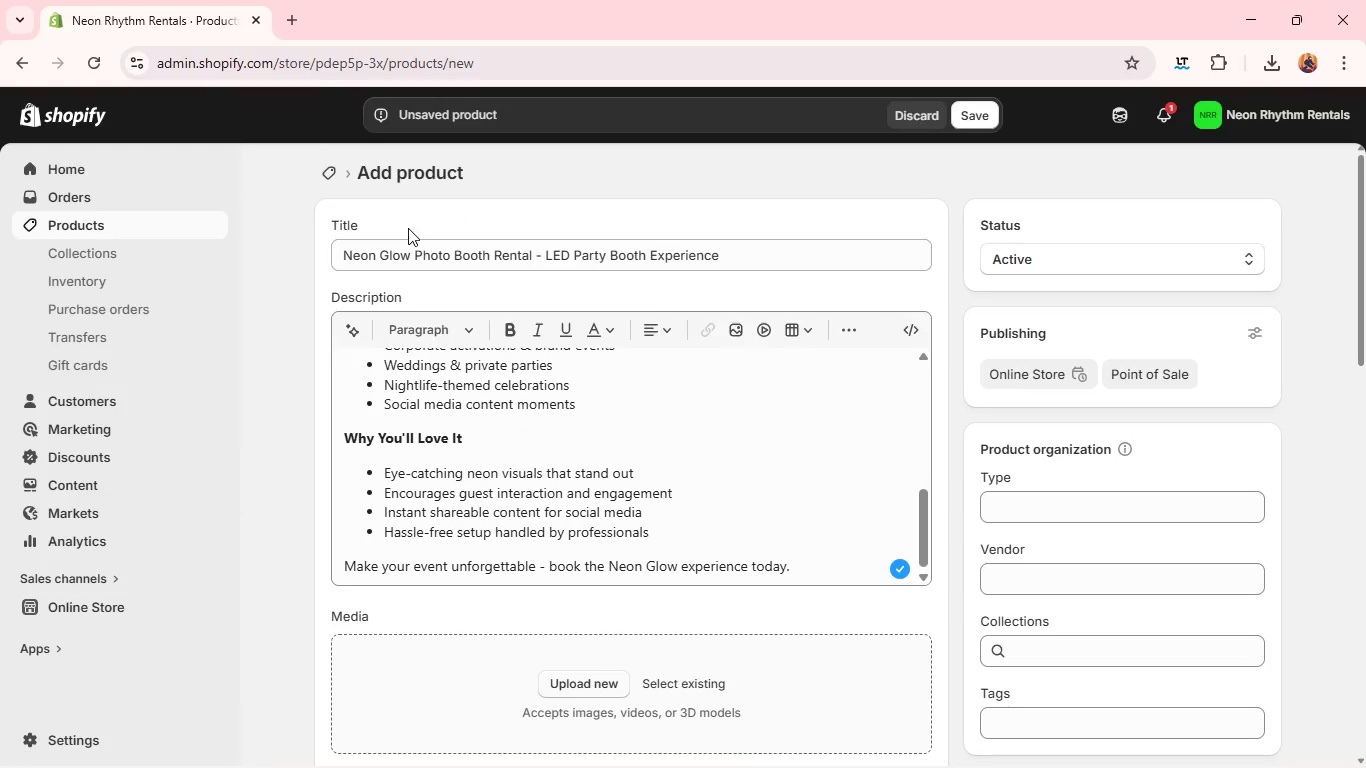 
key(Enter)
 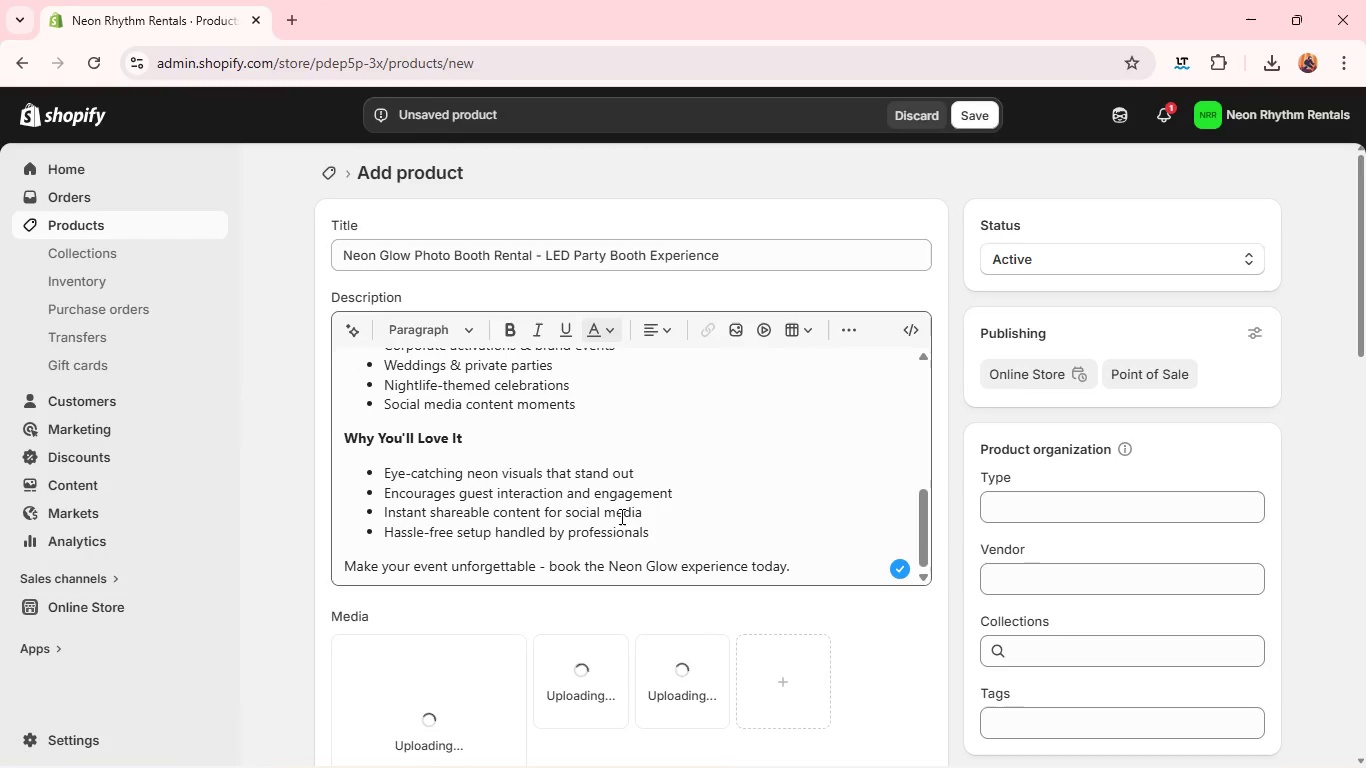 
mouse_move([630, 499])
 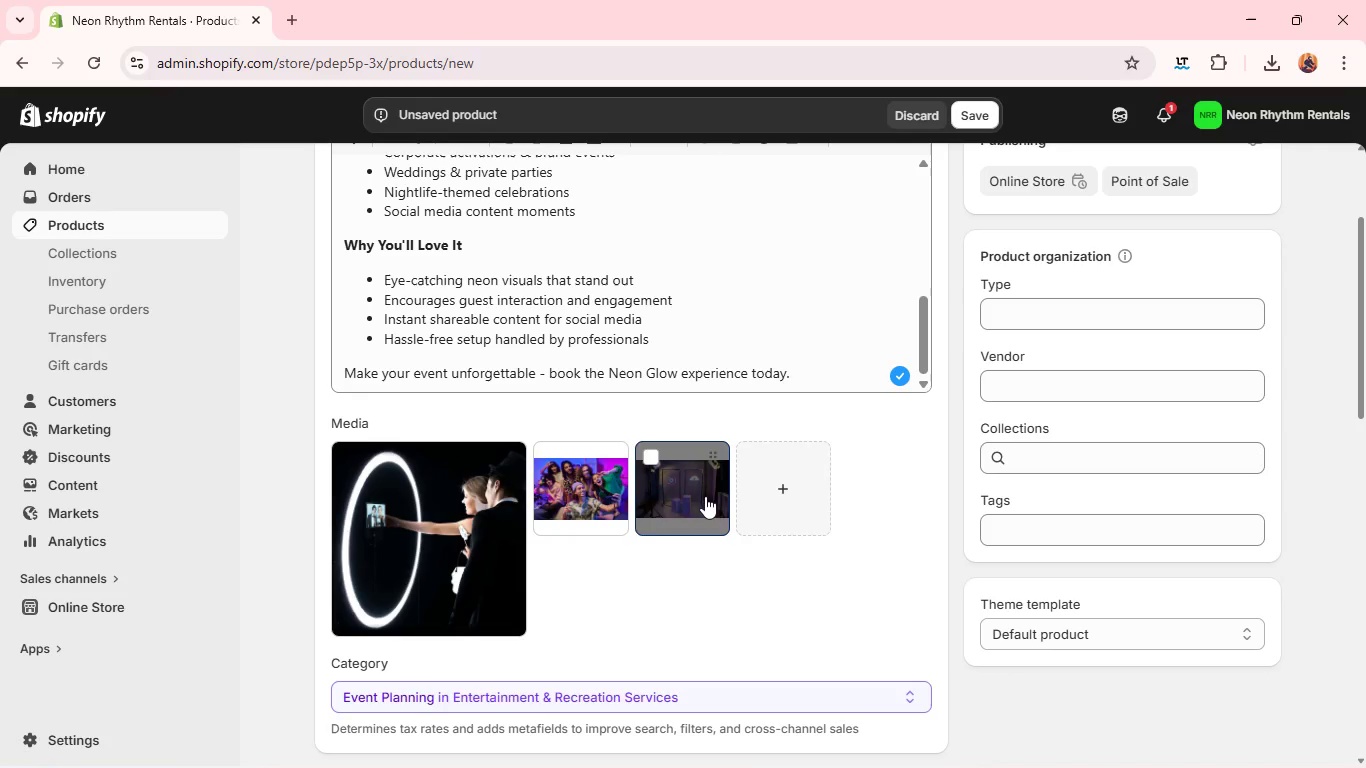 
left_click_drag(start_coordinate=[705, 492], to_coordinate=[426, 527])
 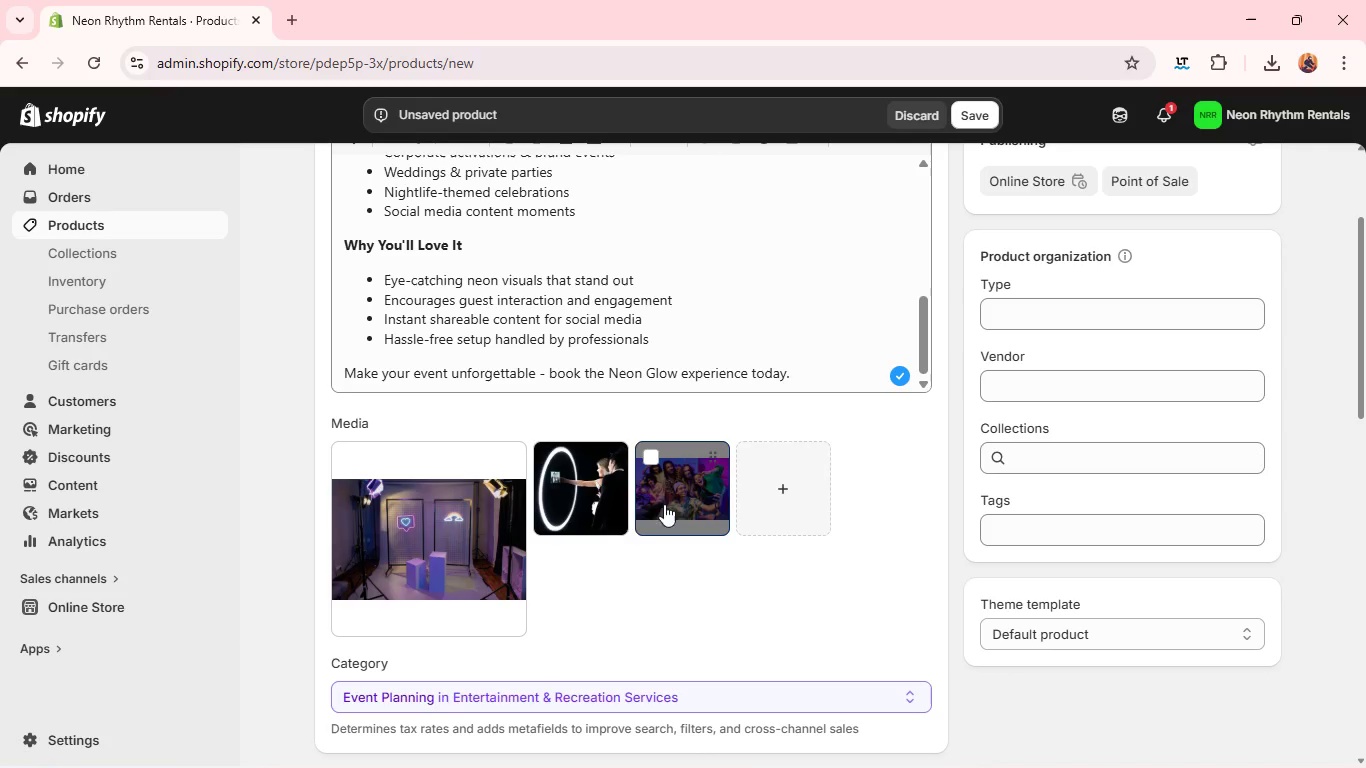 
left_click_drag(start_coordinate=[664, 504], to_coordinate=[548, 511])
 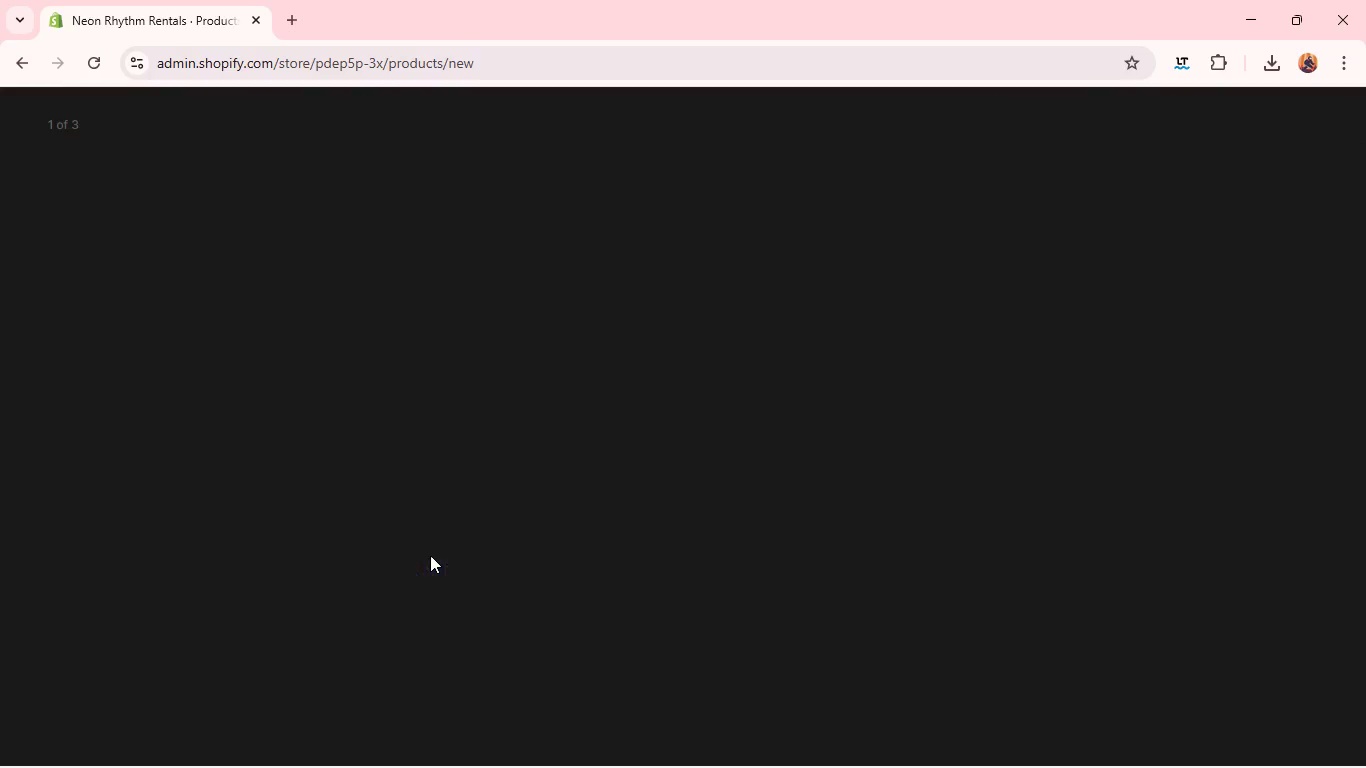 
left_click([430, 555])
 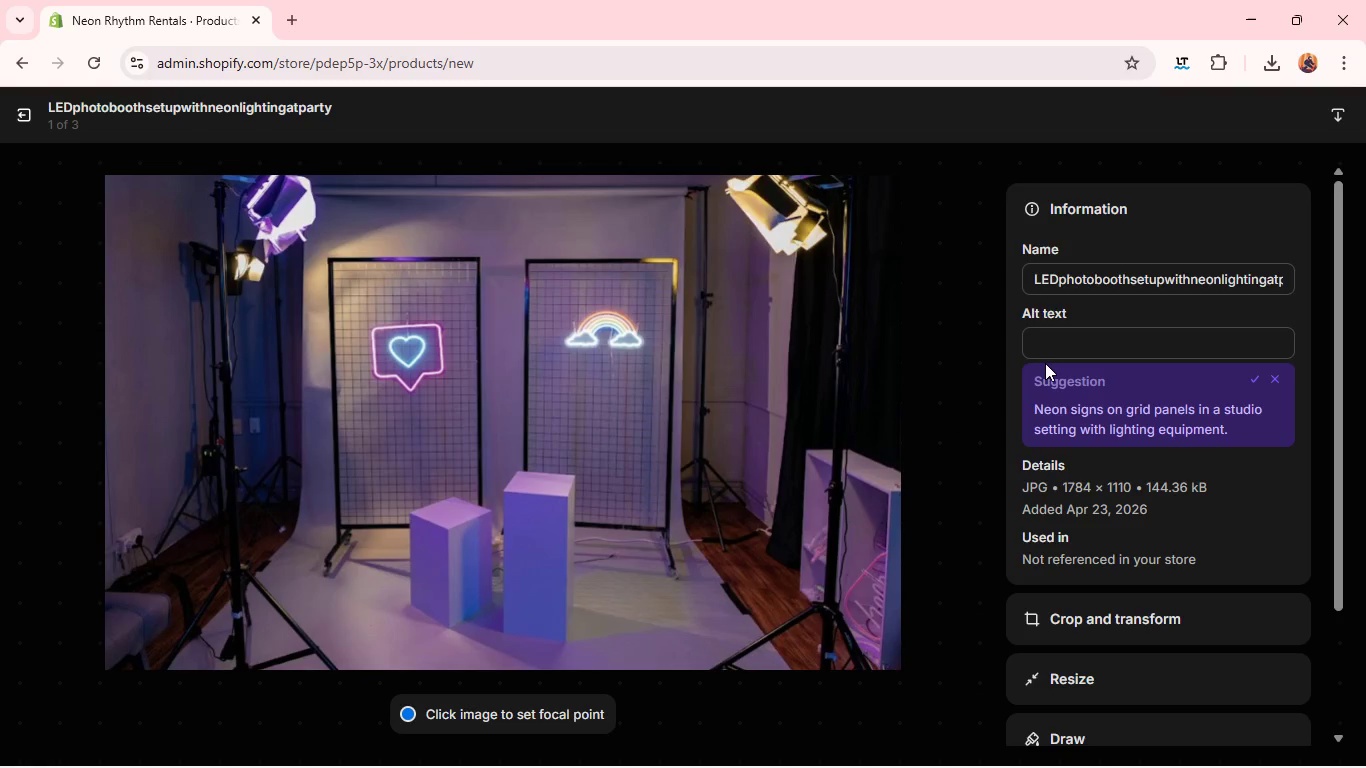 
left_click([1045, 363])
 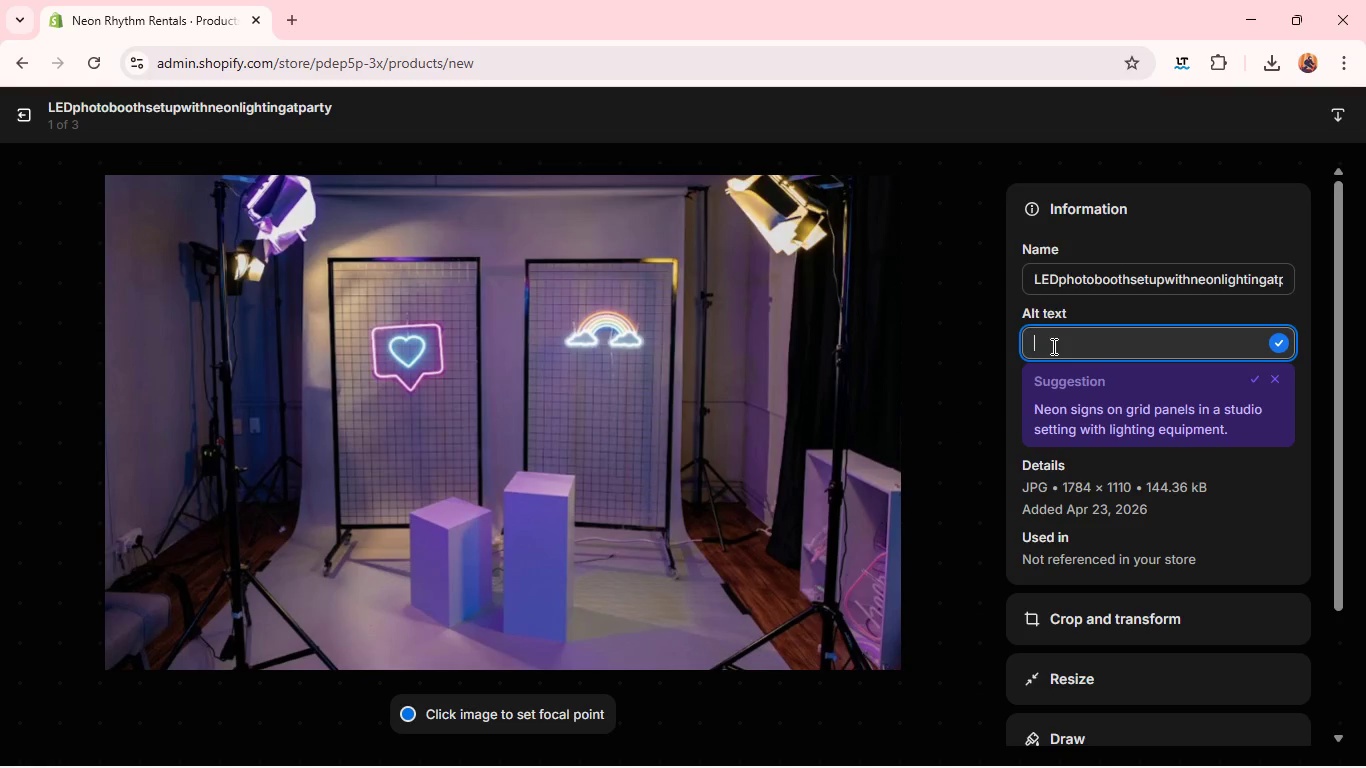 
left_click([1052, 346])
 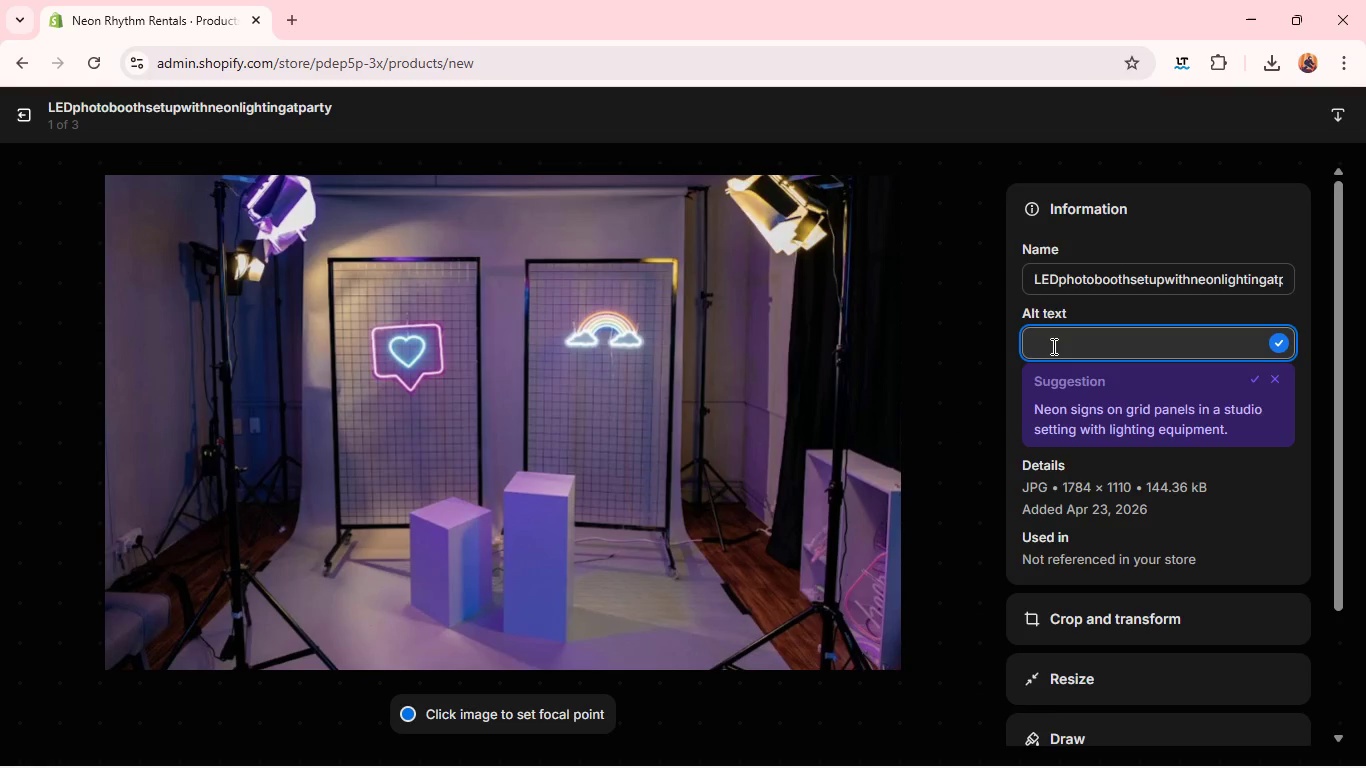 
type(LED photo booth setup with neon i)
key(Backspace)
type(lighting at party)
 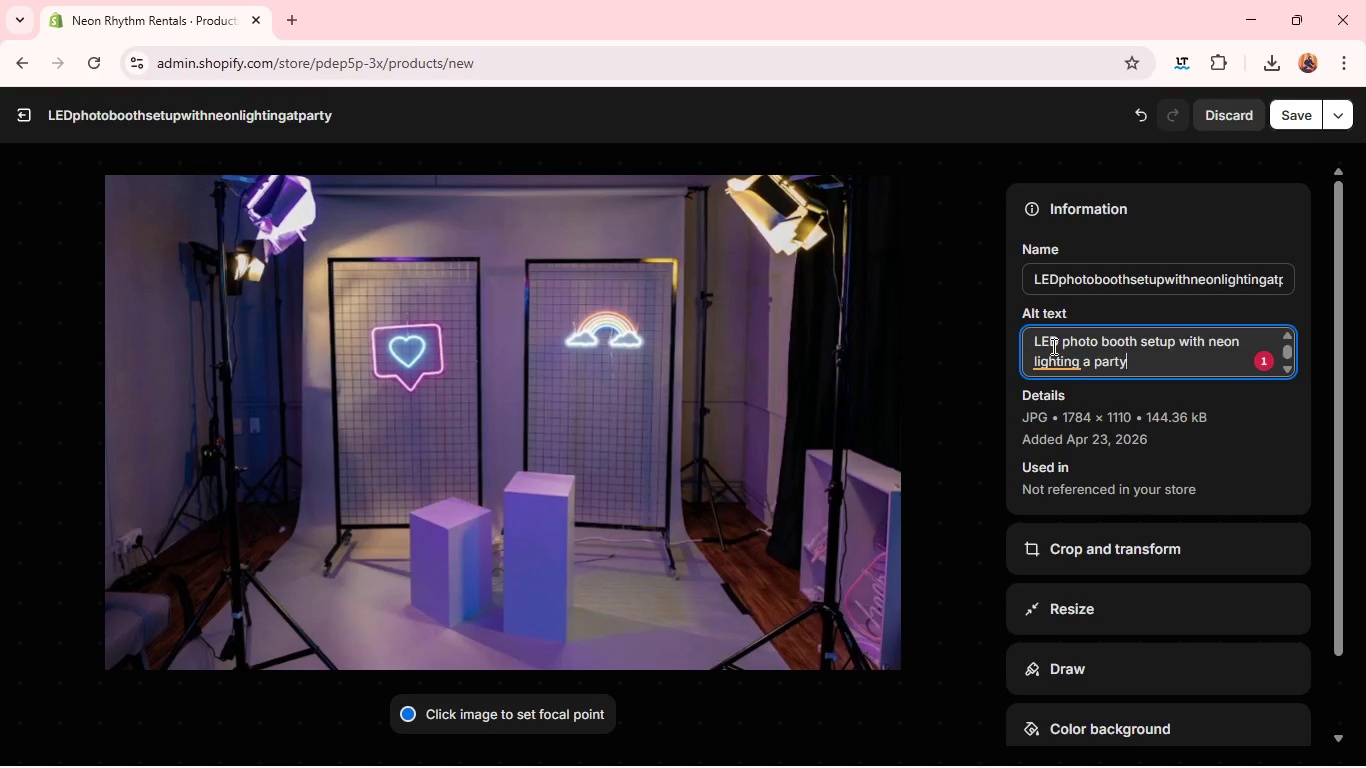 
left_click([1057, 371])
 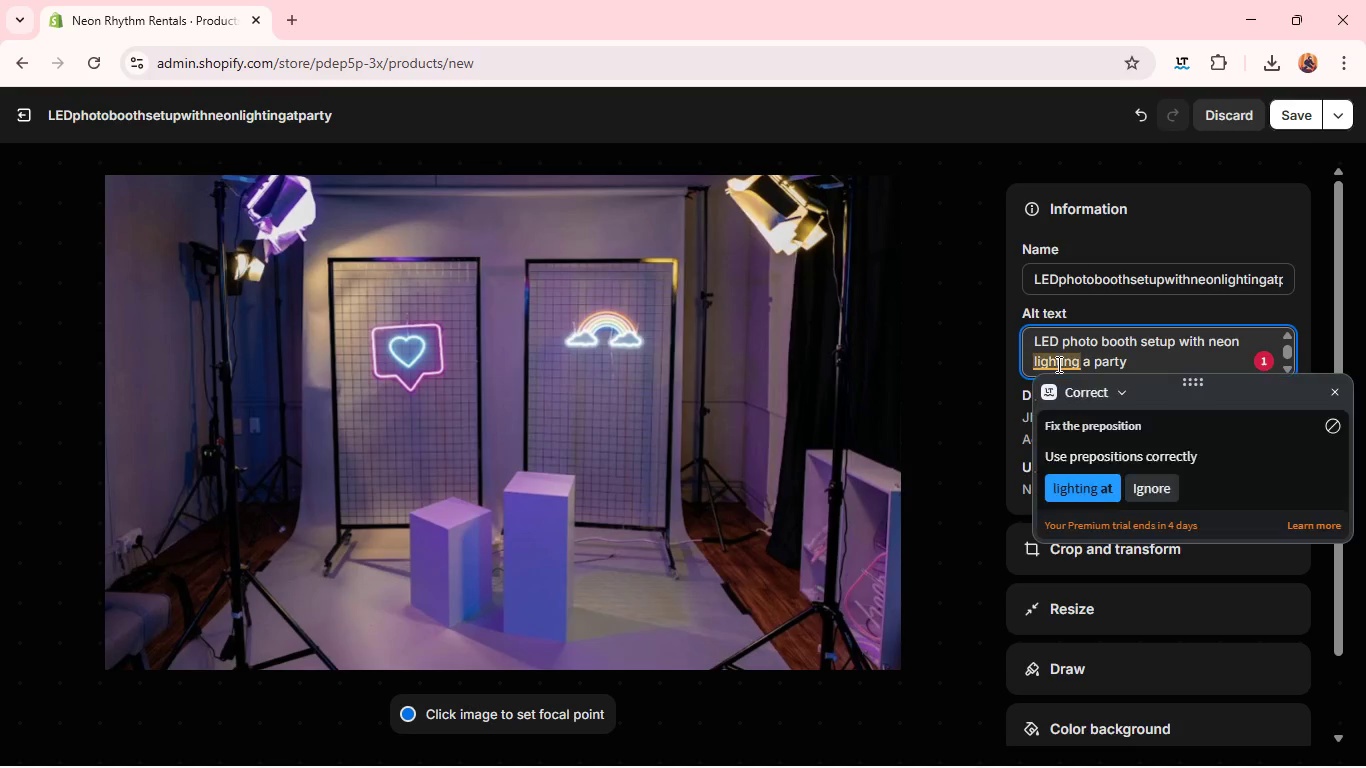 
left_click([1057, 364])
 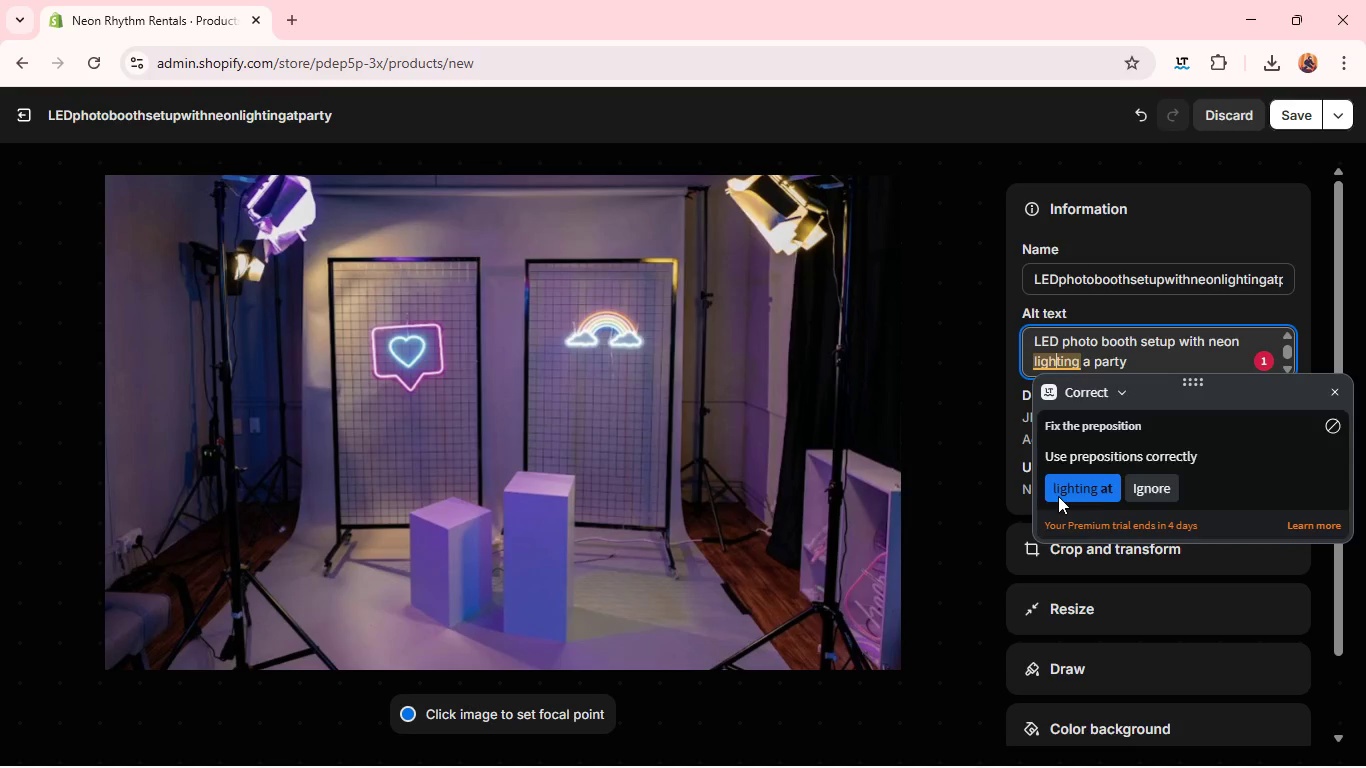 
left_click([1058, 496])
 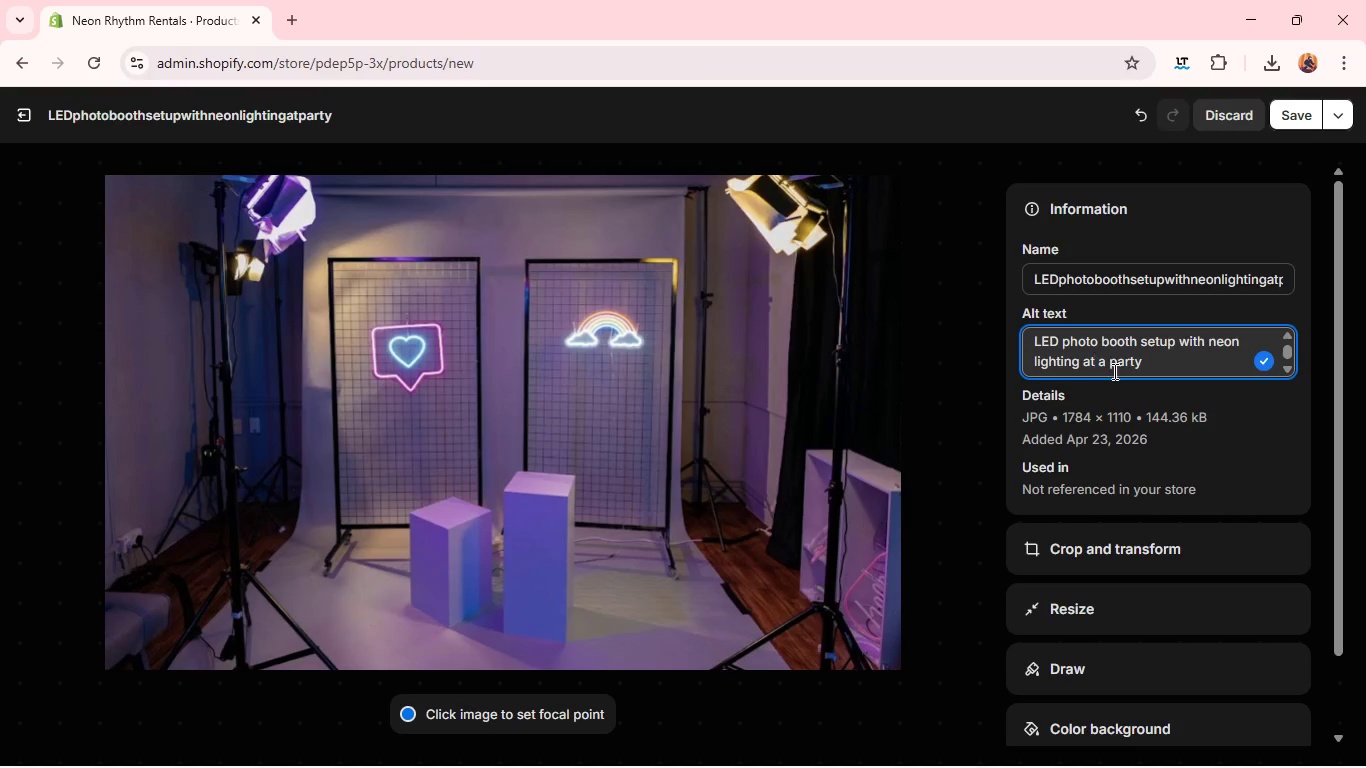 
left_click([1107, 359])
 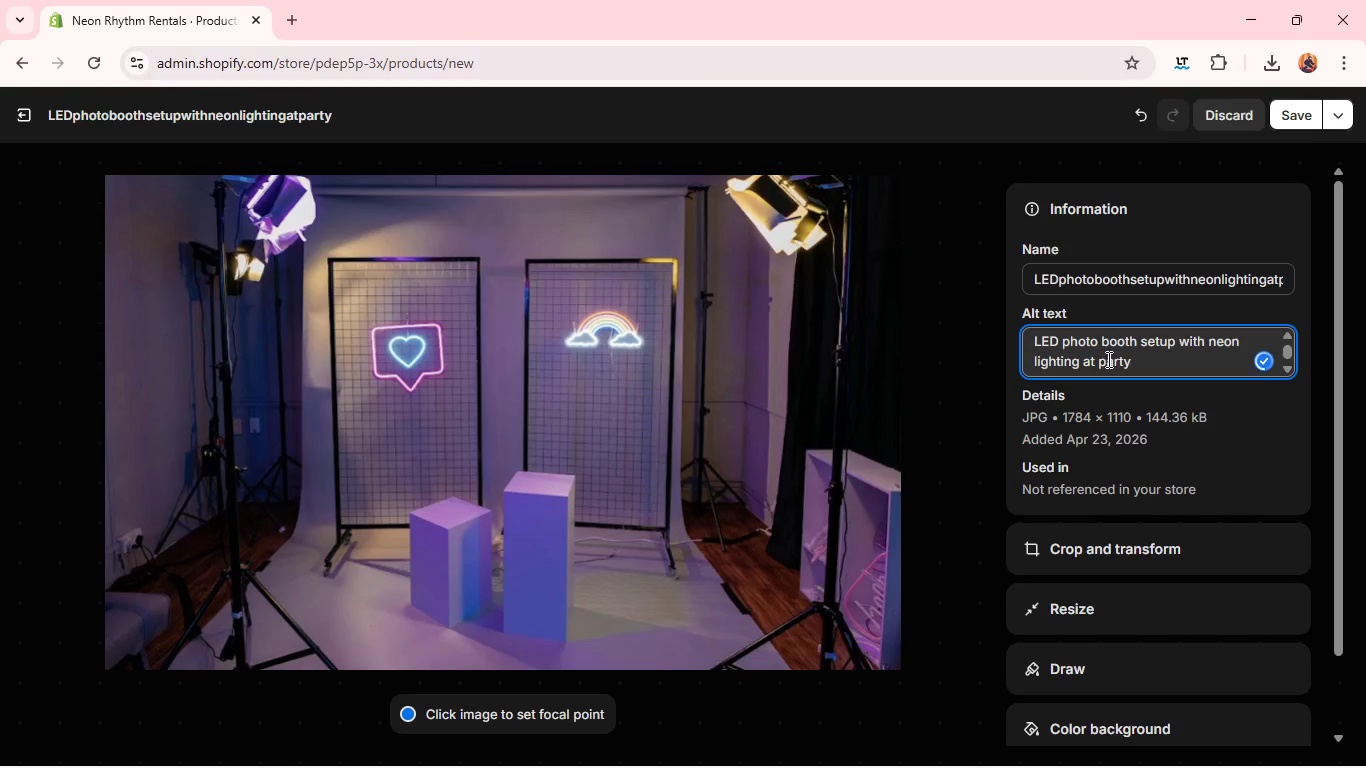 
key(Backspace)
 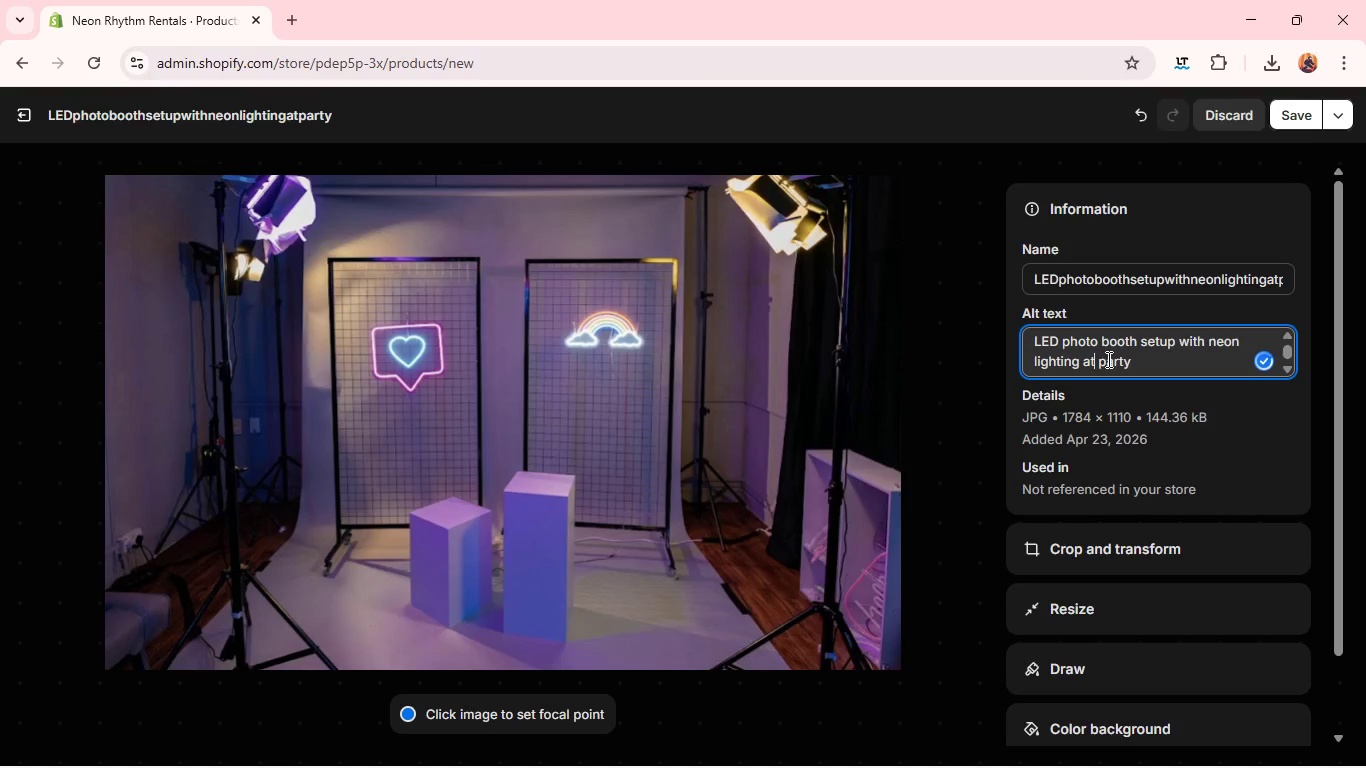 
key(Backspace)
 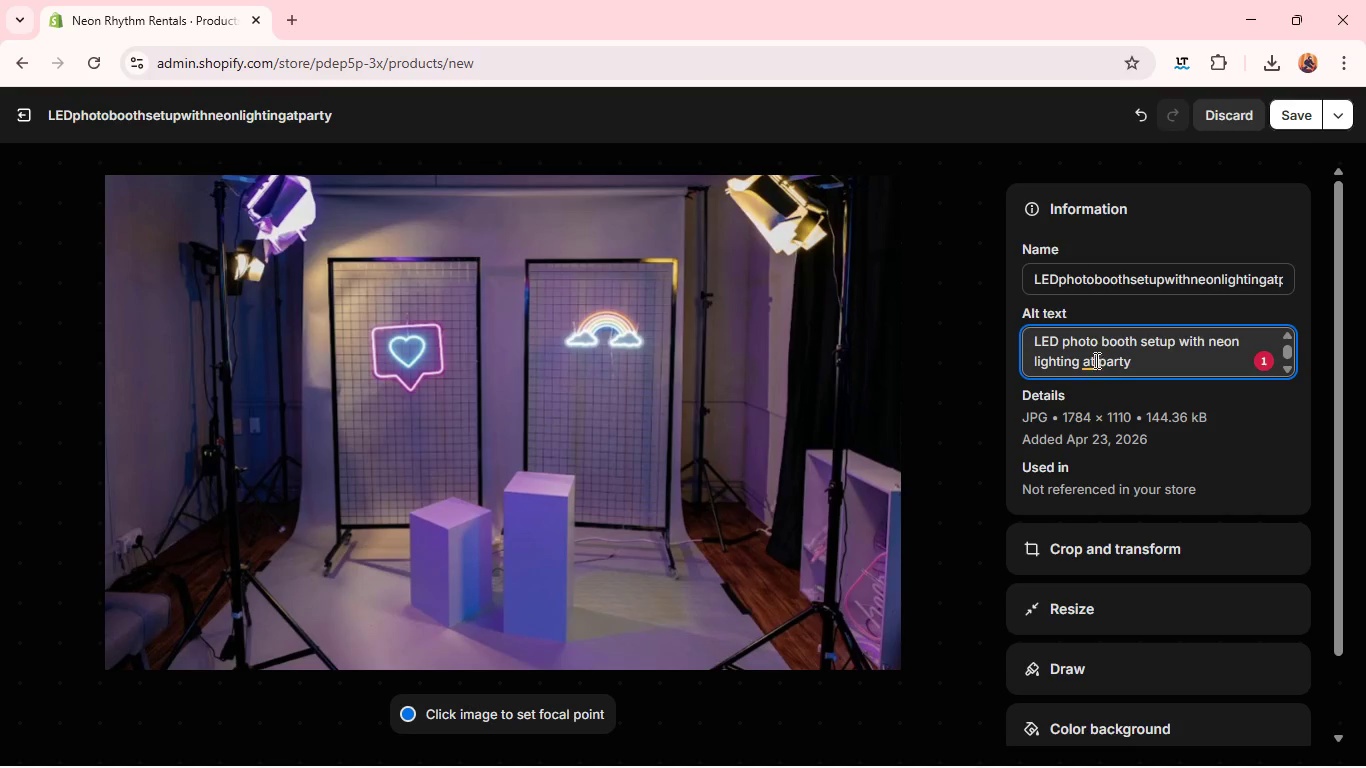 
left_click([1091, 356])
 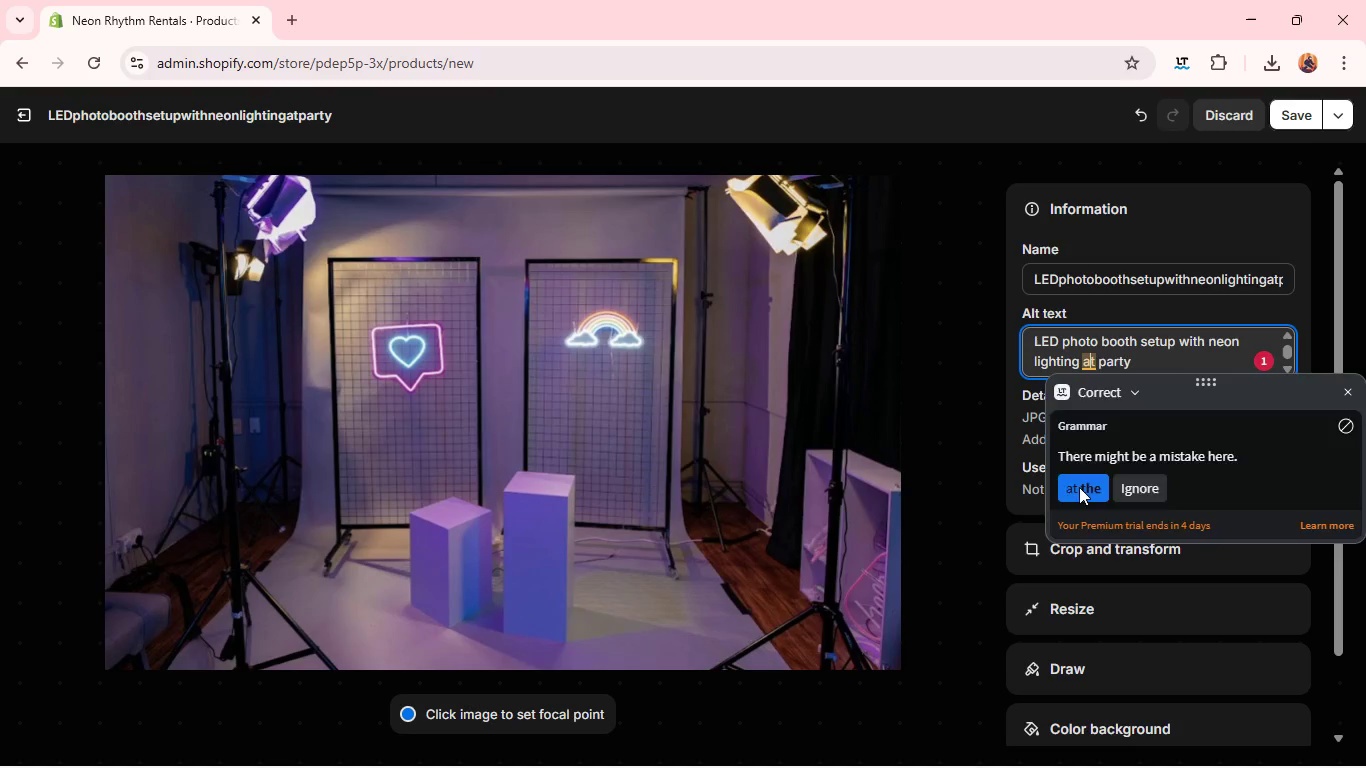 
left_click([1079, 487])
 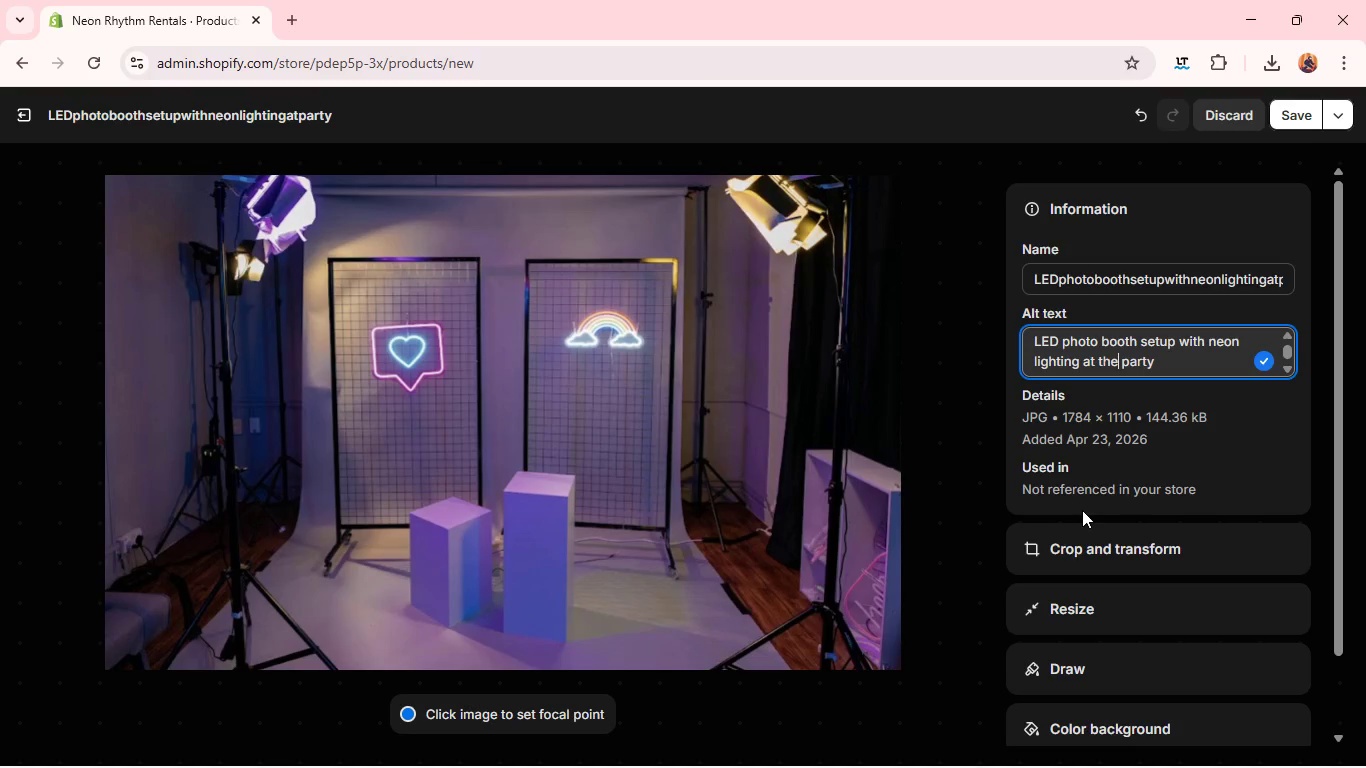 
wait(12.25)
 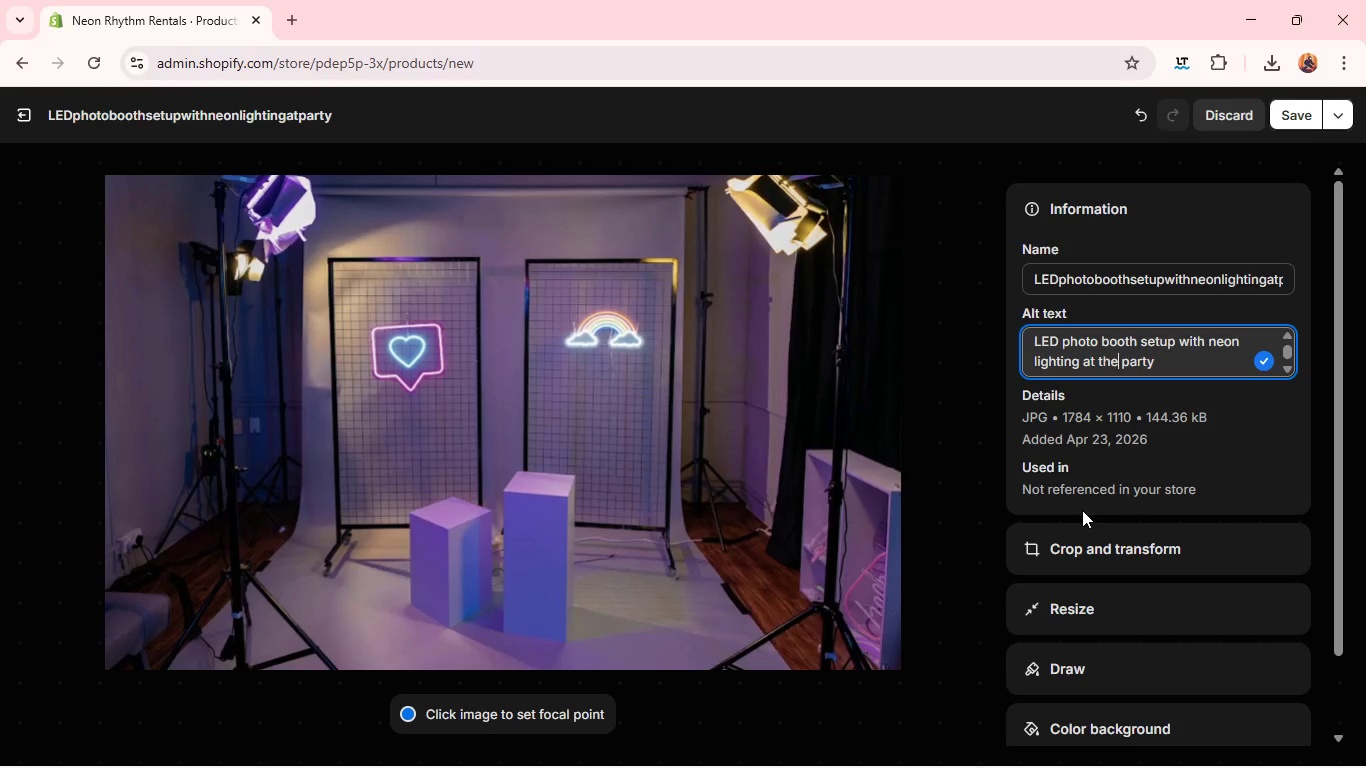 
double_click([1106, 365])
 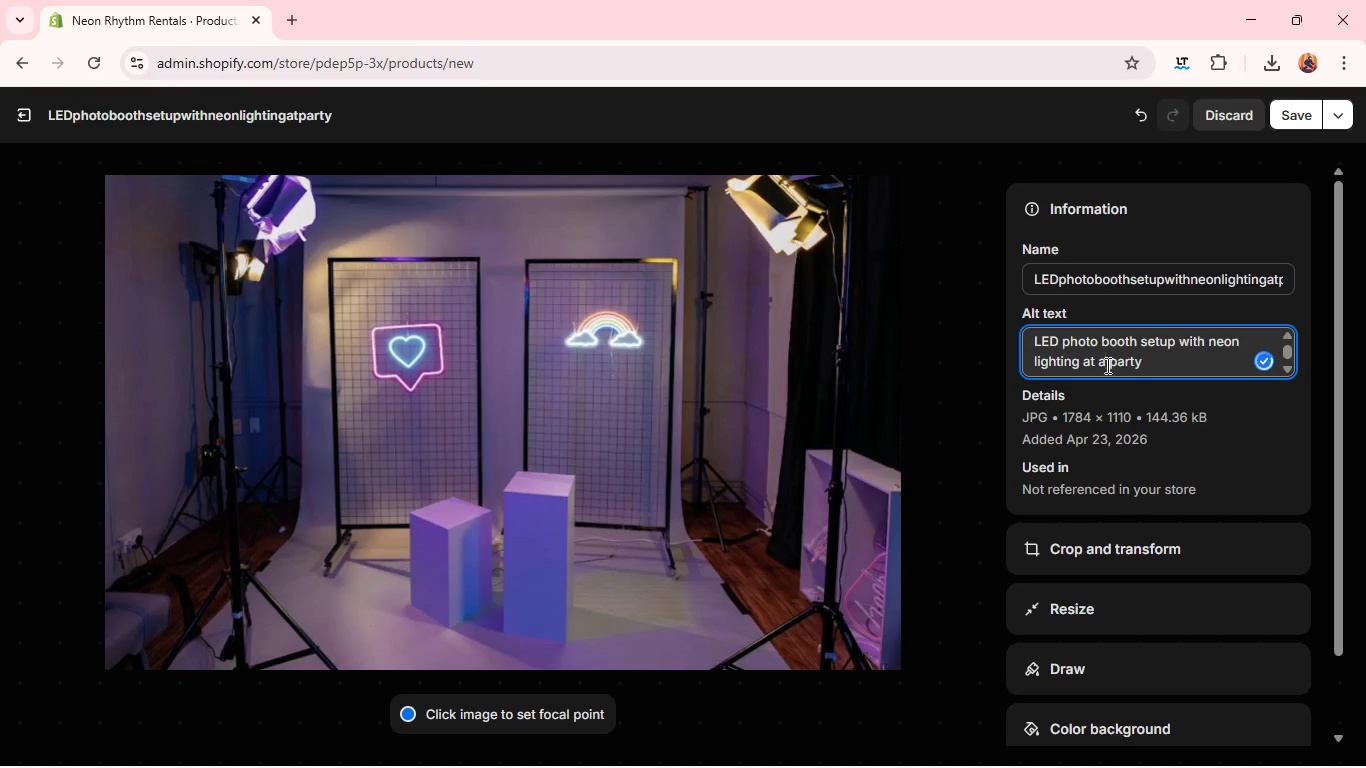 
key(A)
 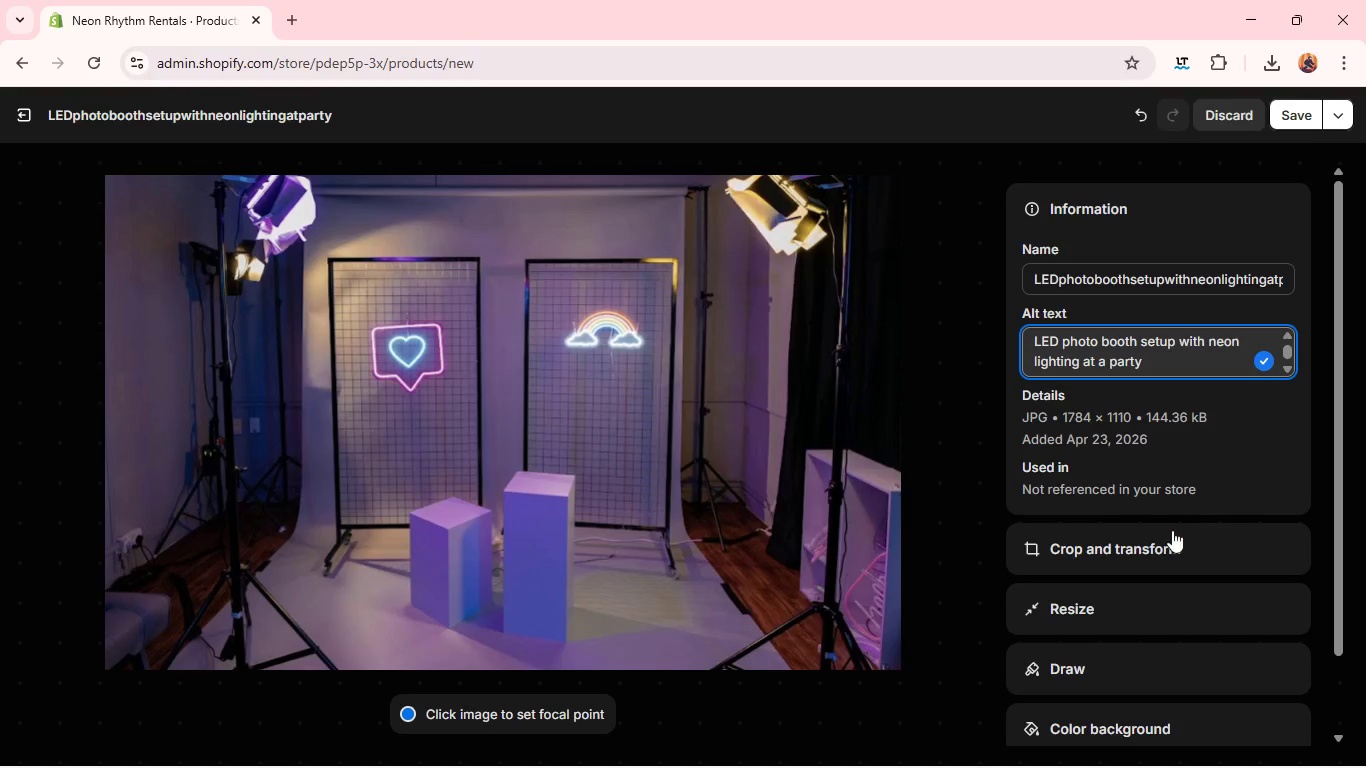 
left_click([1169, 539])
 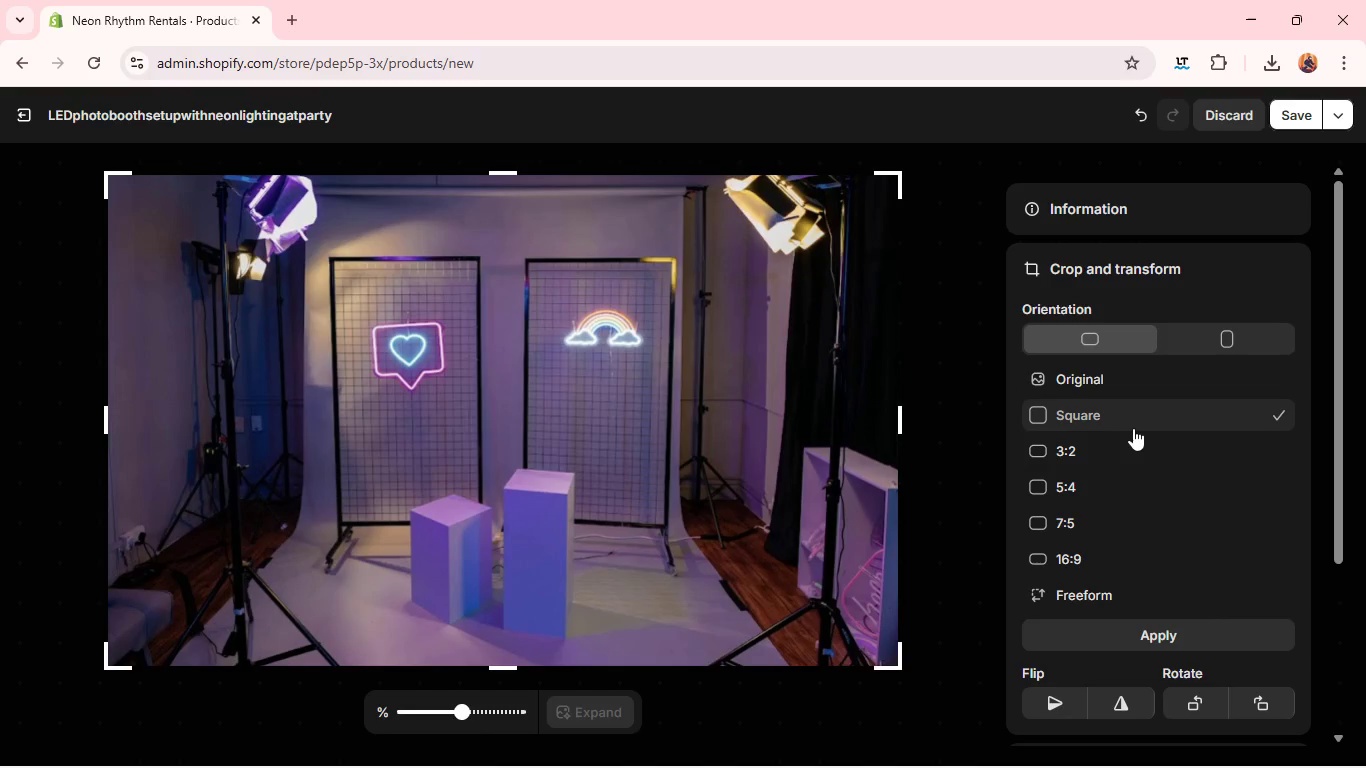 
left_click([1133, 428])
 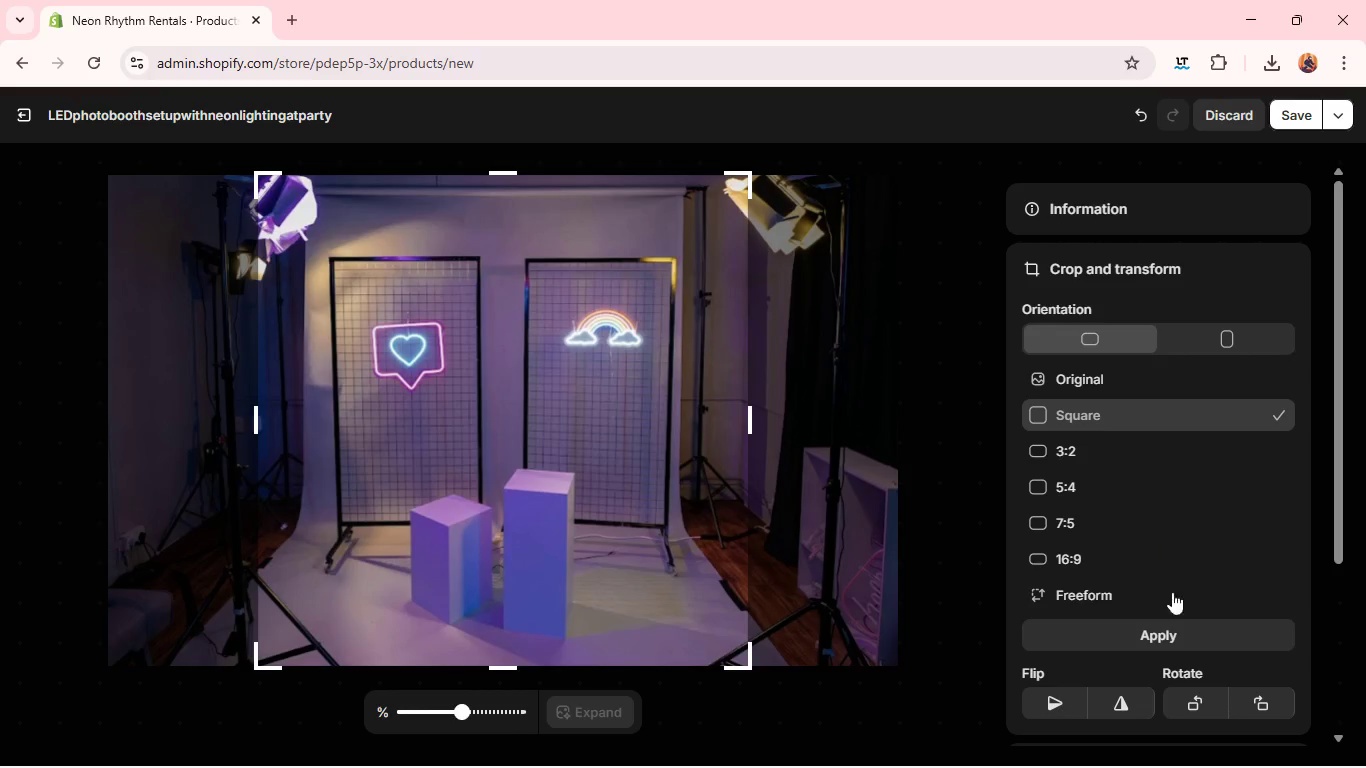 
wait(5.69)
 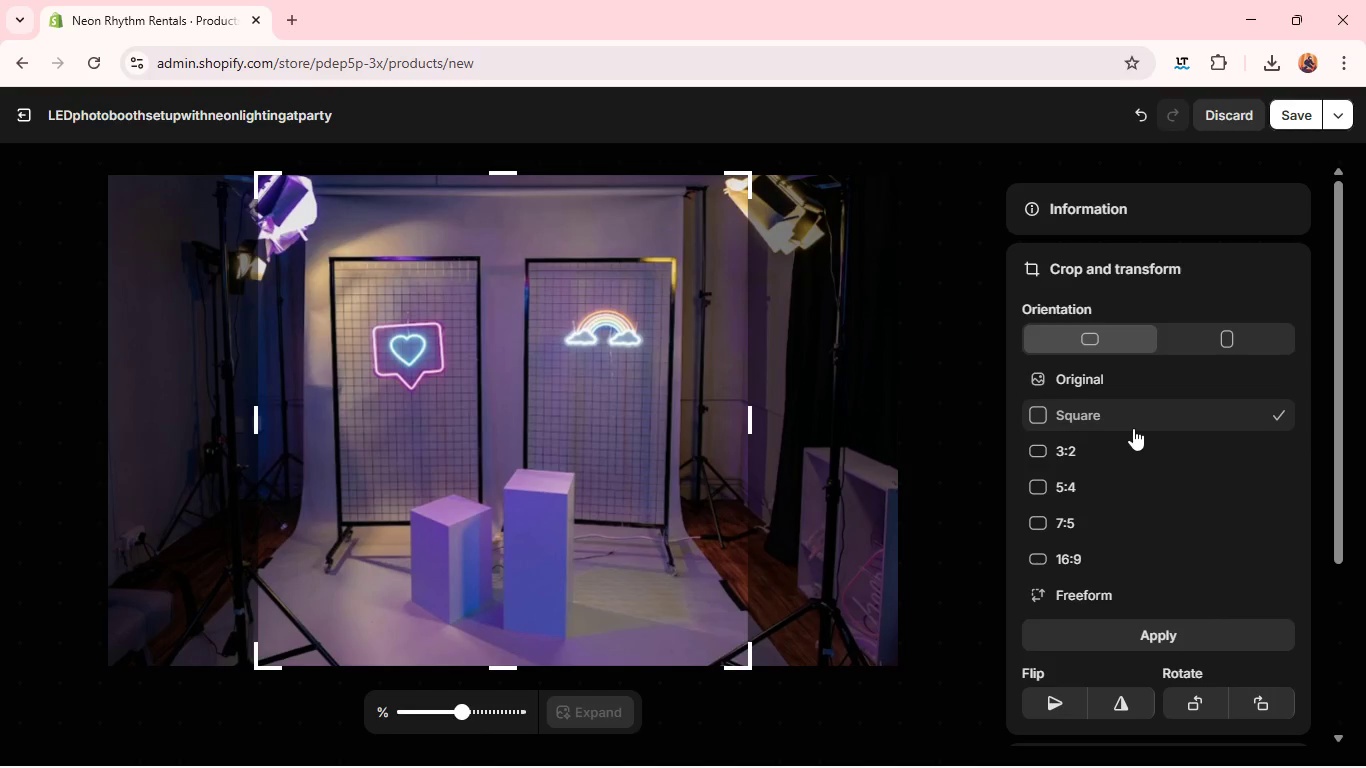 
left_click([1172, 630])
 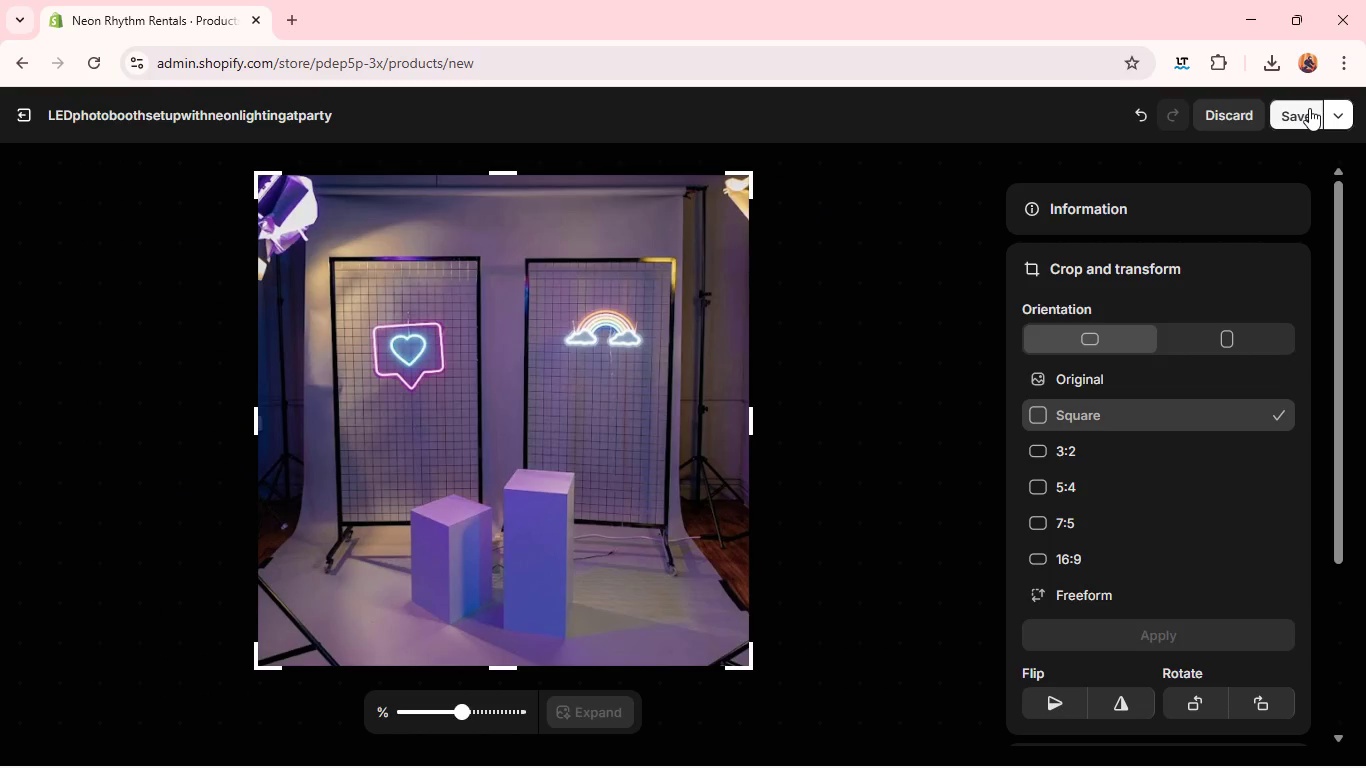 
left_click([1309, 108])
 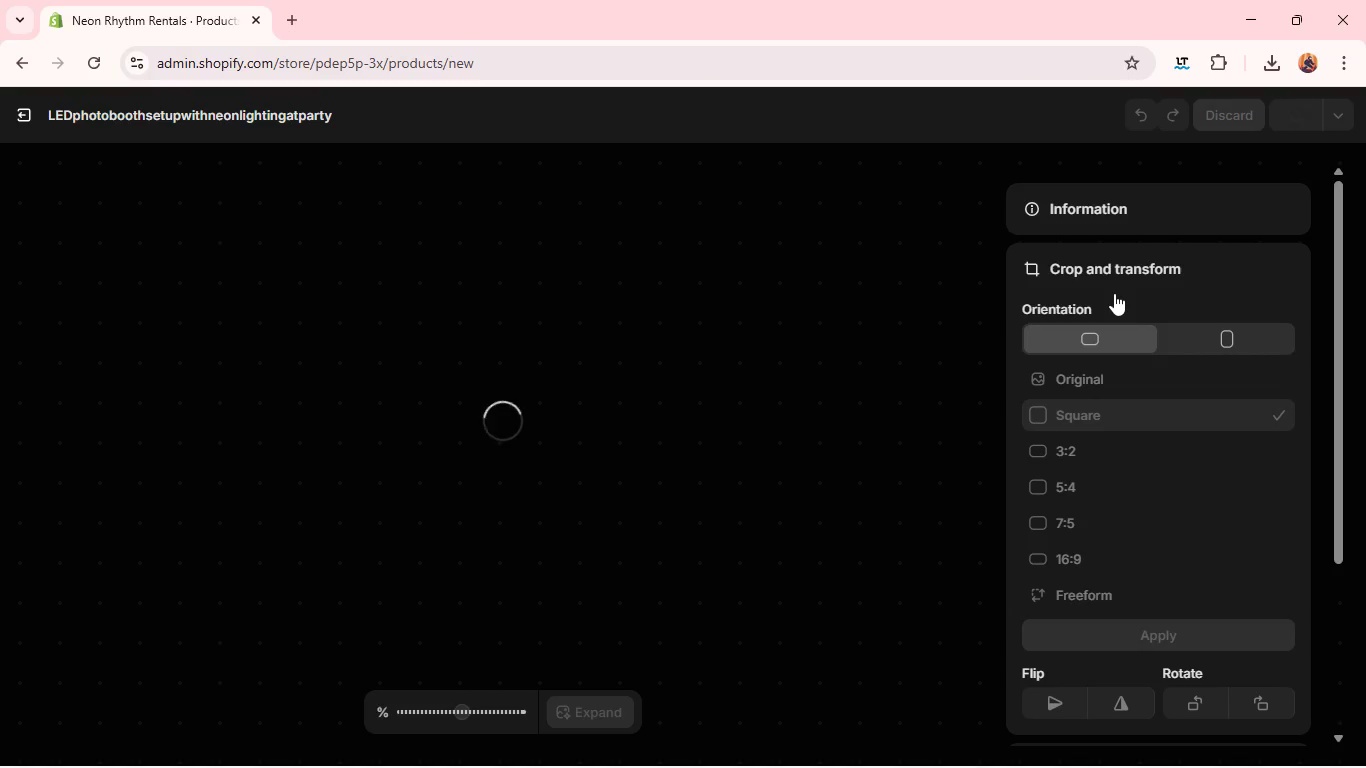 
mouse_move([1073, 297])
 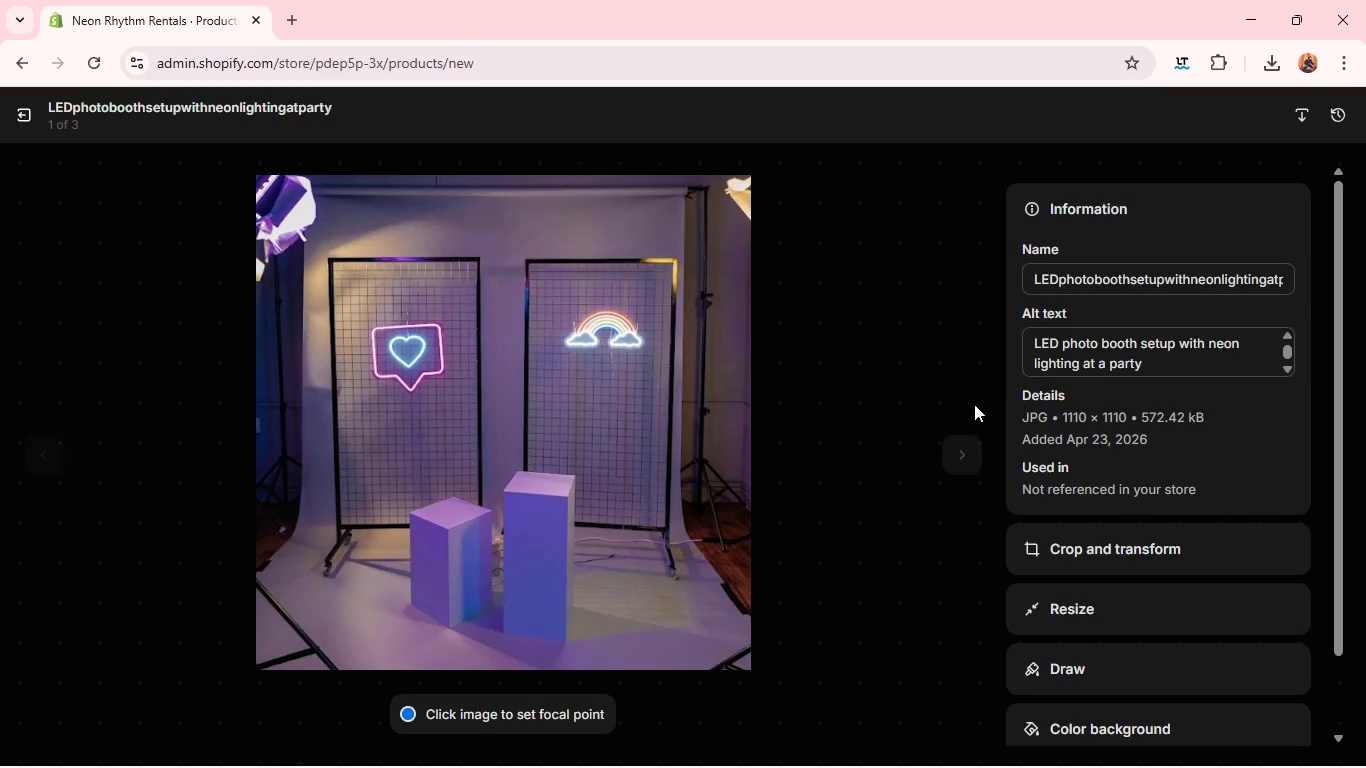 
wait(7.25)
 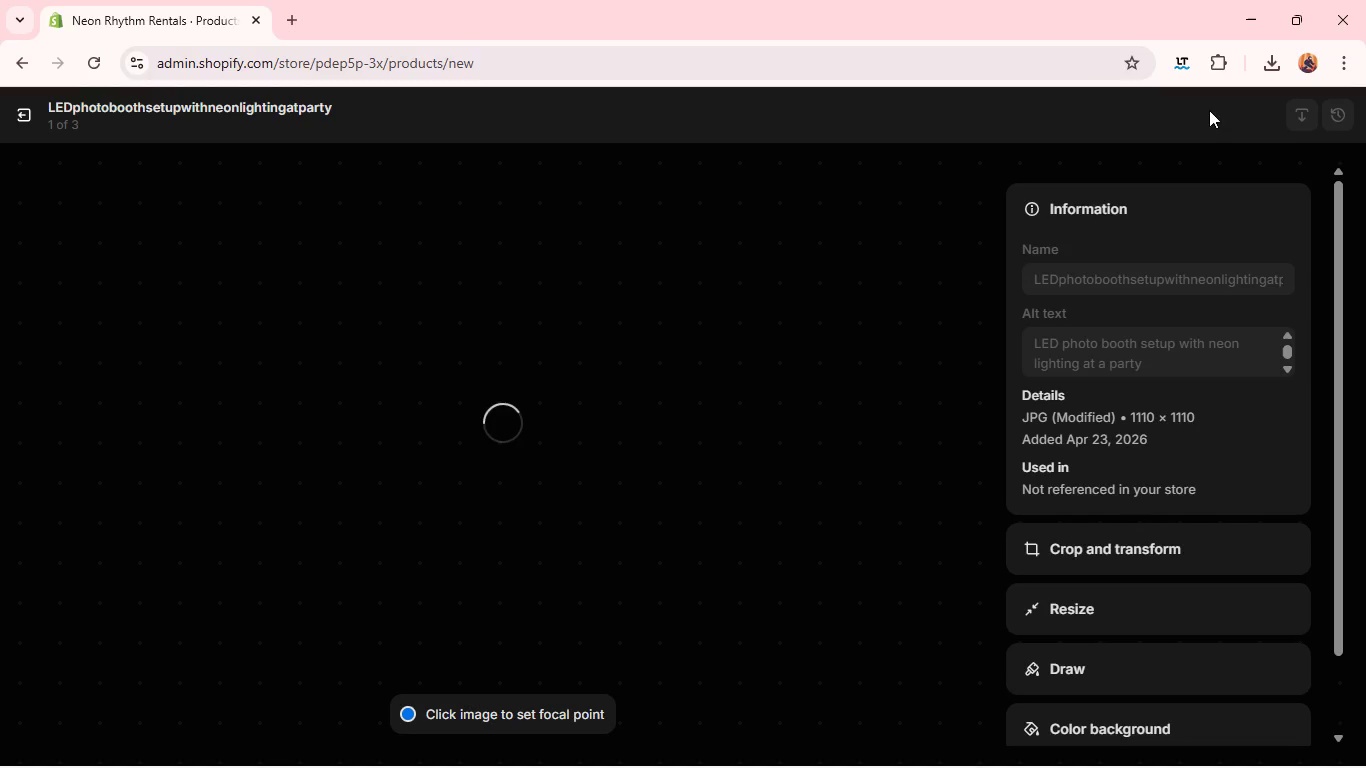 
left_click([963, 442])
 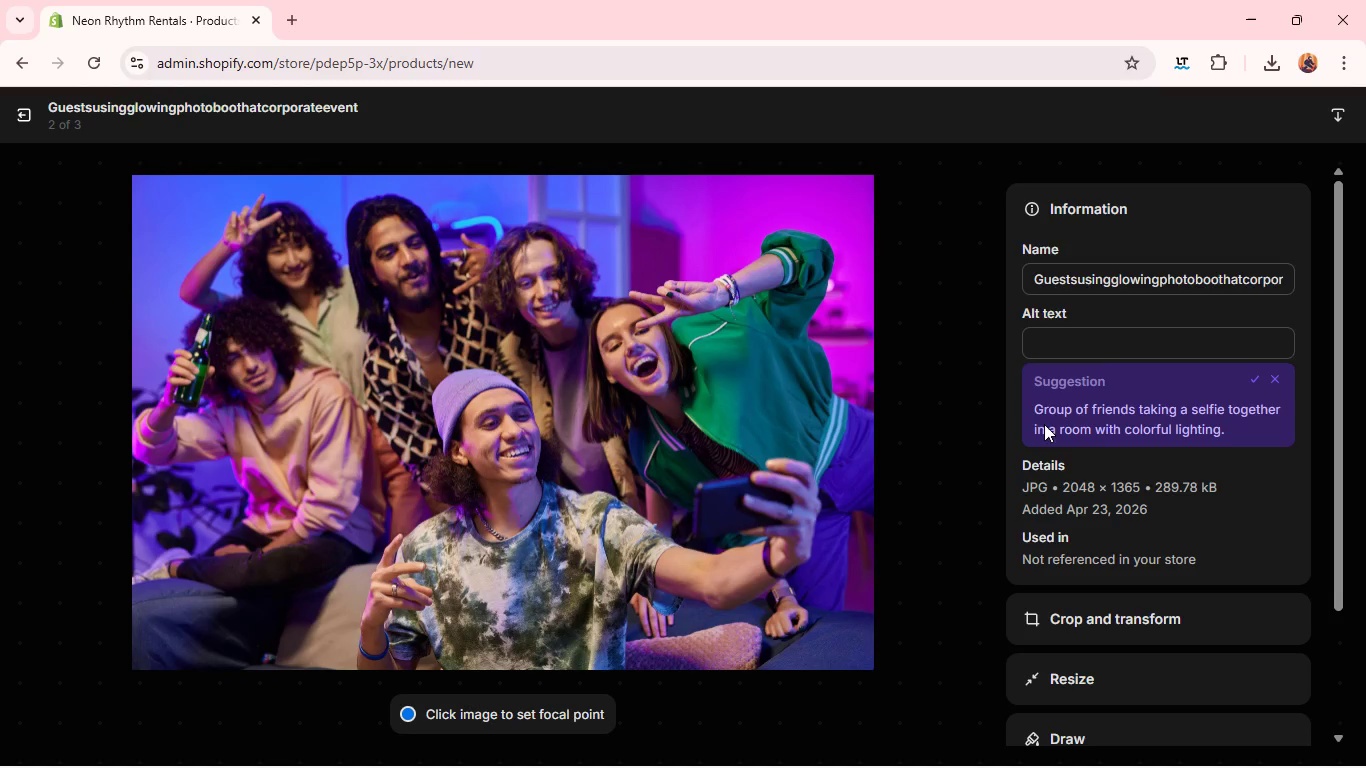 
wait(5.61)
 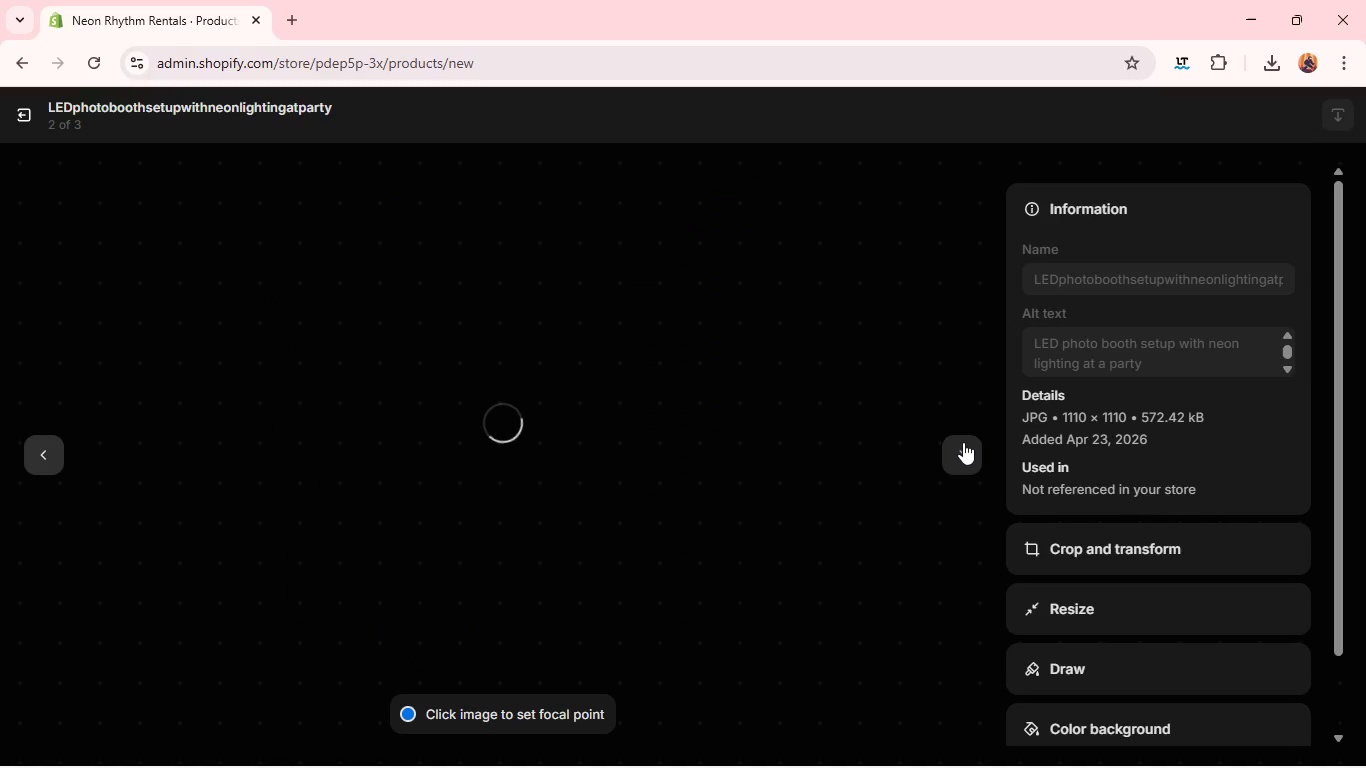 
left_click([1044, 353])
 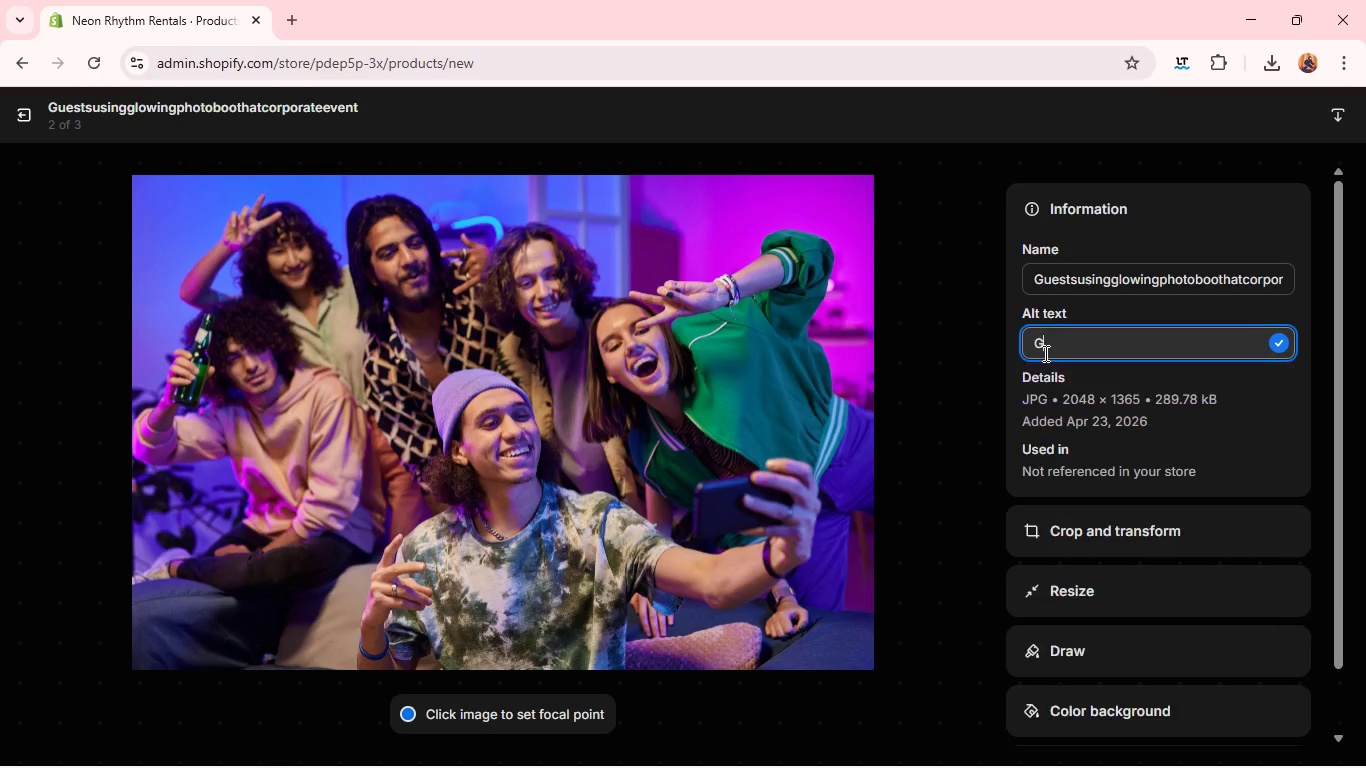 
type(Guest u)
 